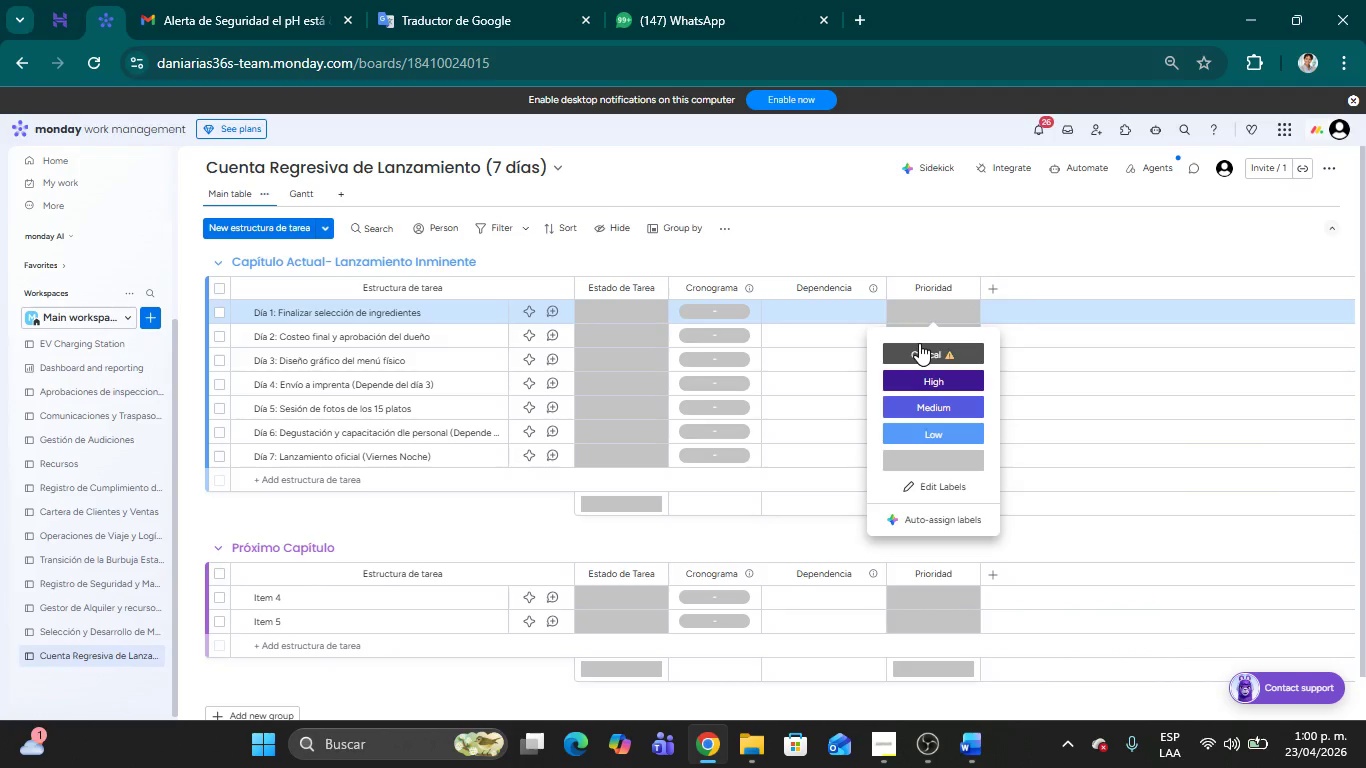 
left_click([932, 354])
 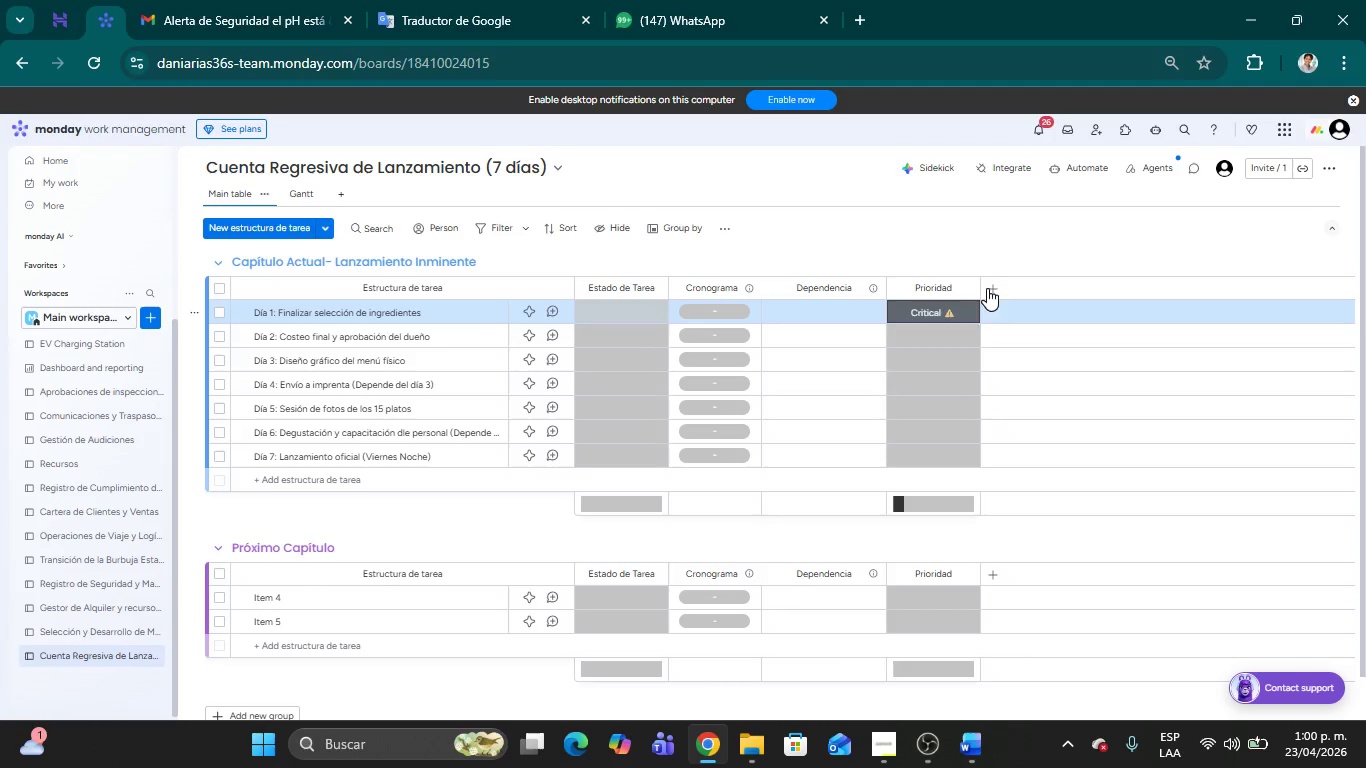 
left_click([996, 249])
 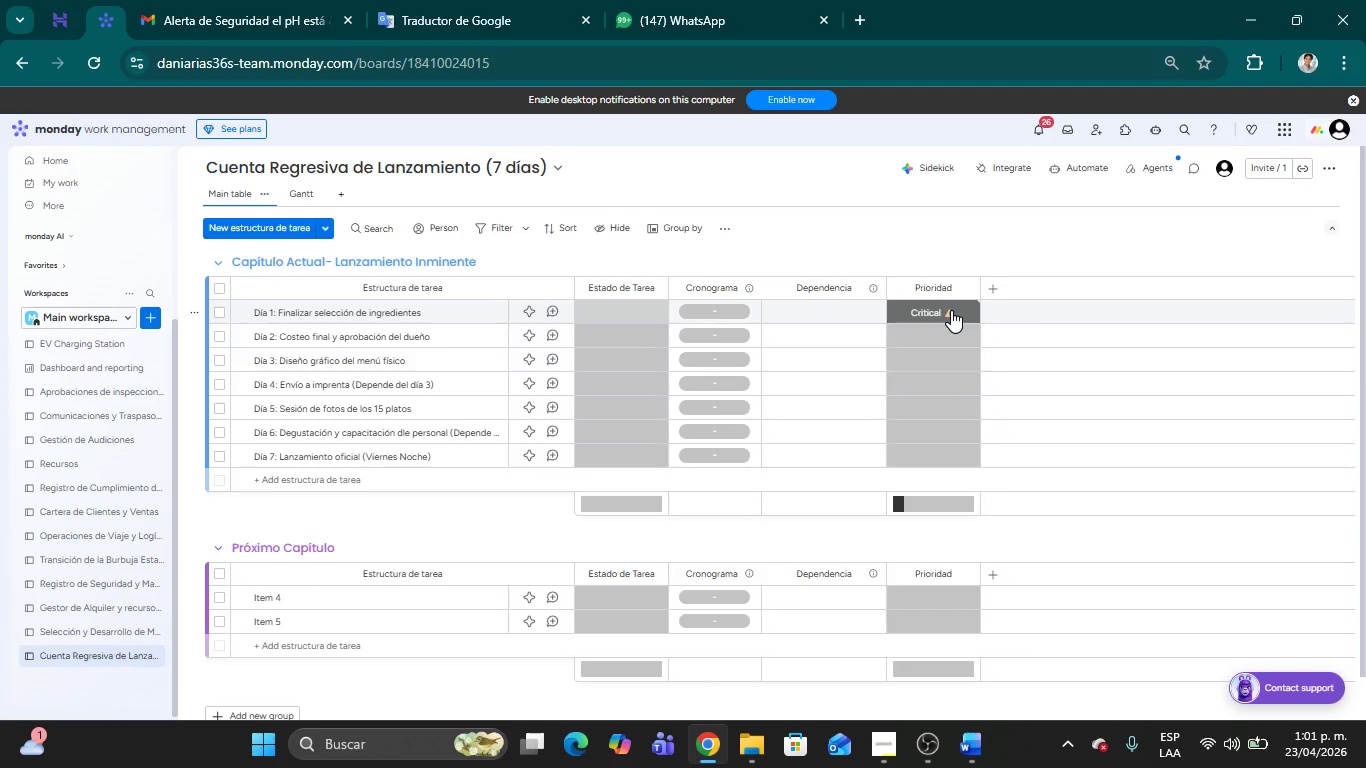 
left_click([951, 310])
 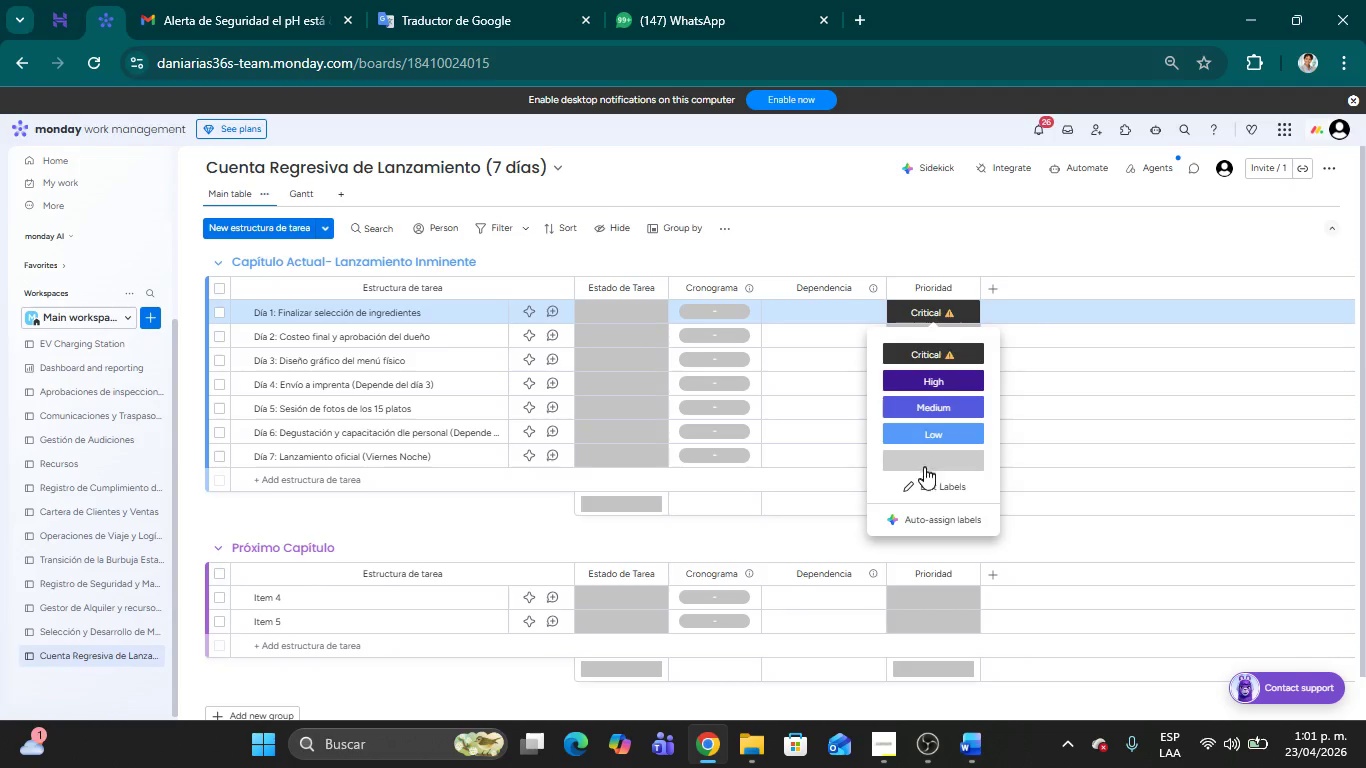 
left_click([930, 482])
 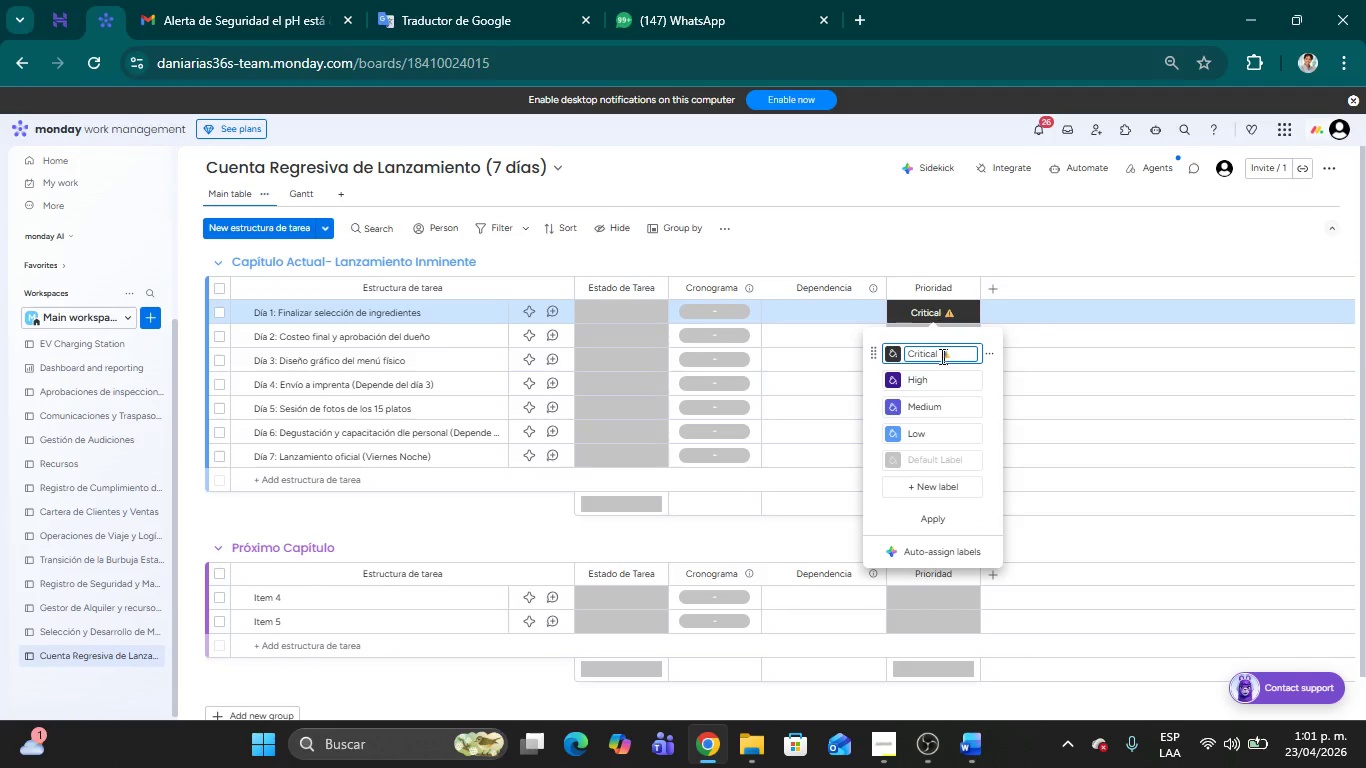 
left_click([936, 356])
 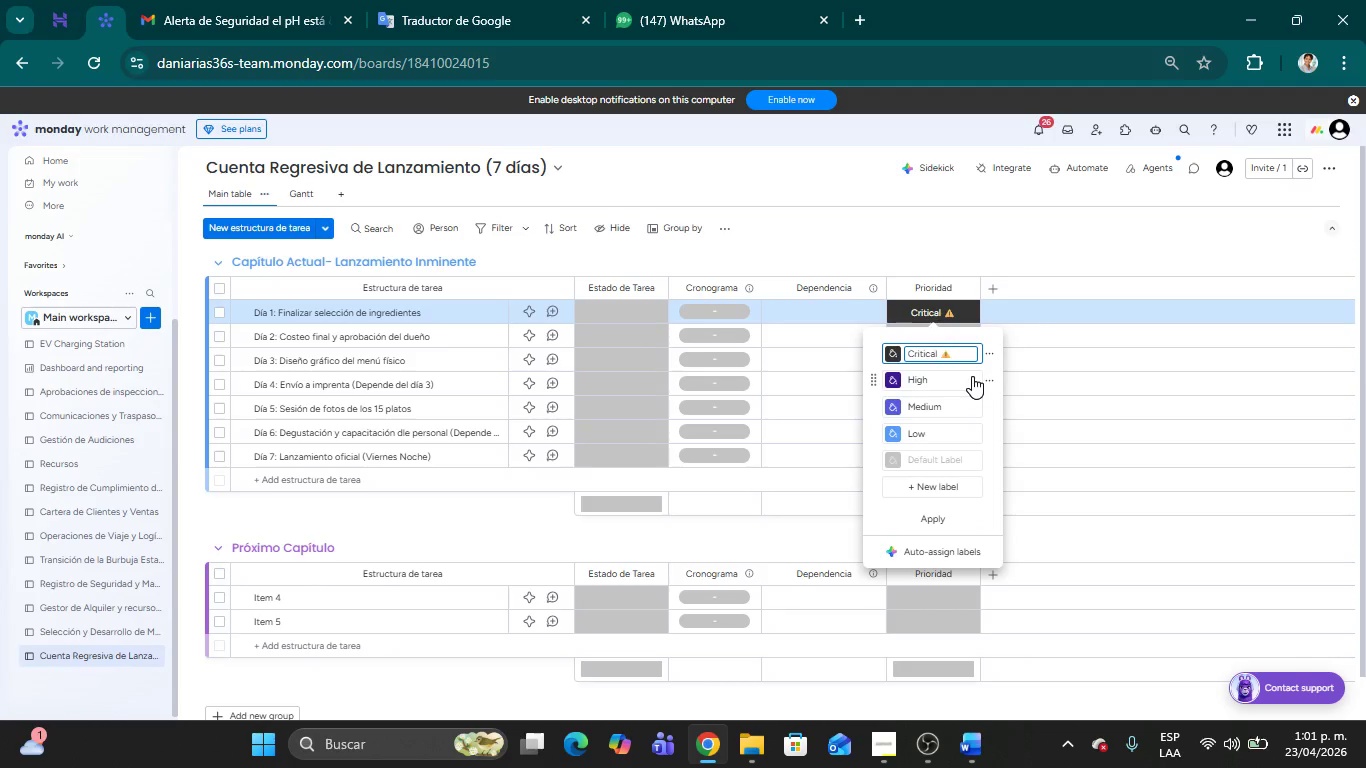 
key(Delete)
 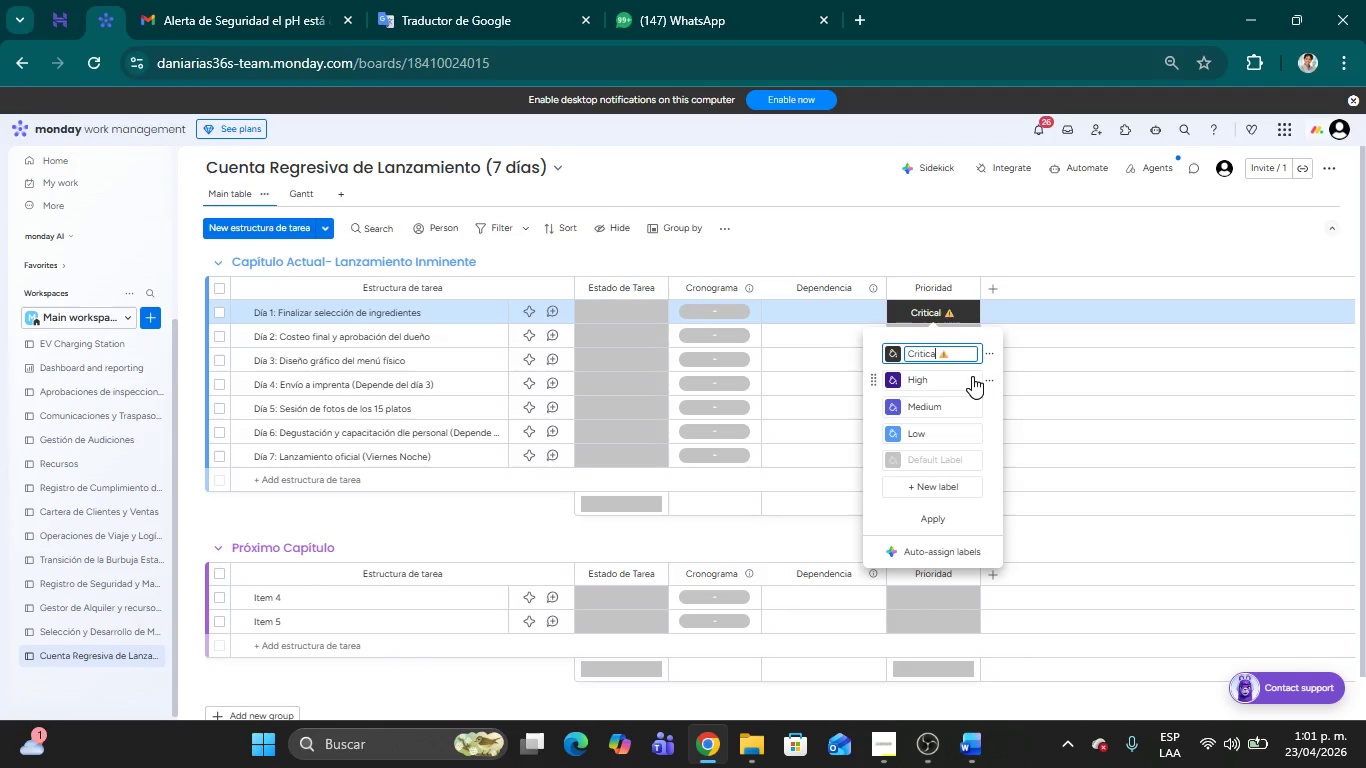 
wait(5.97)
 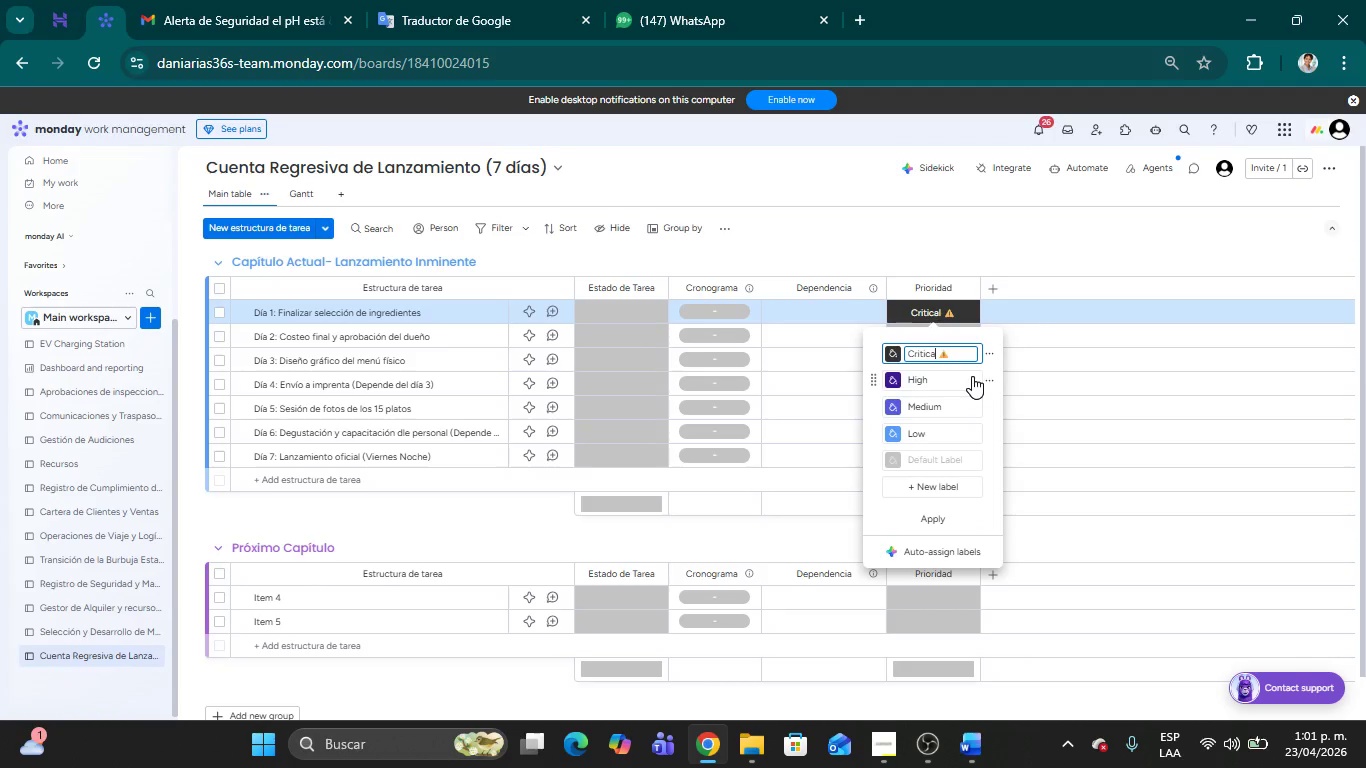 
left_click([919, 380])
 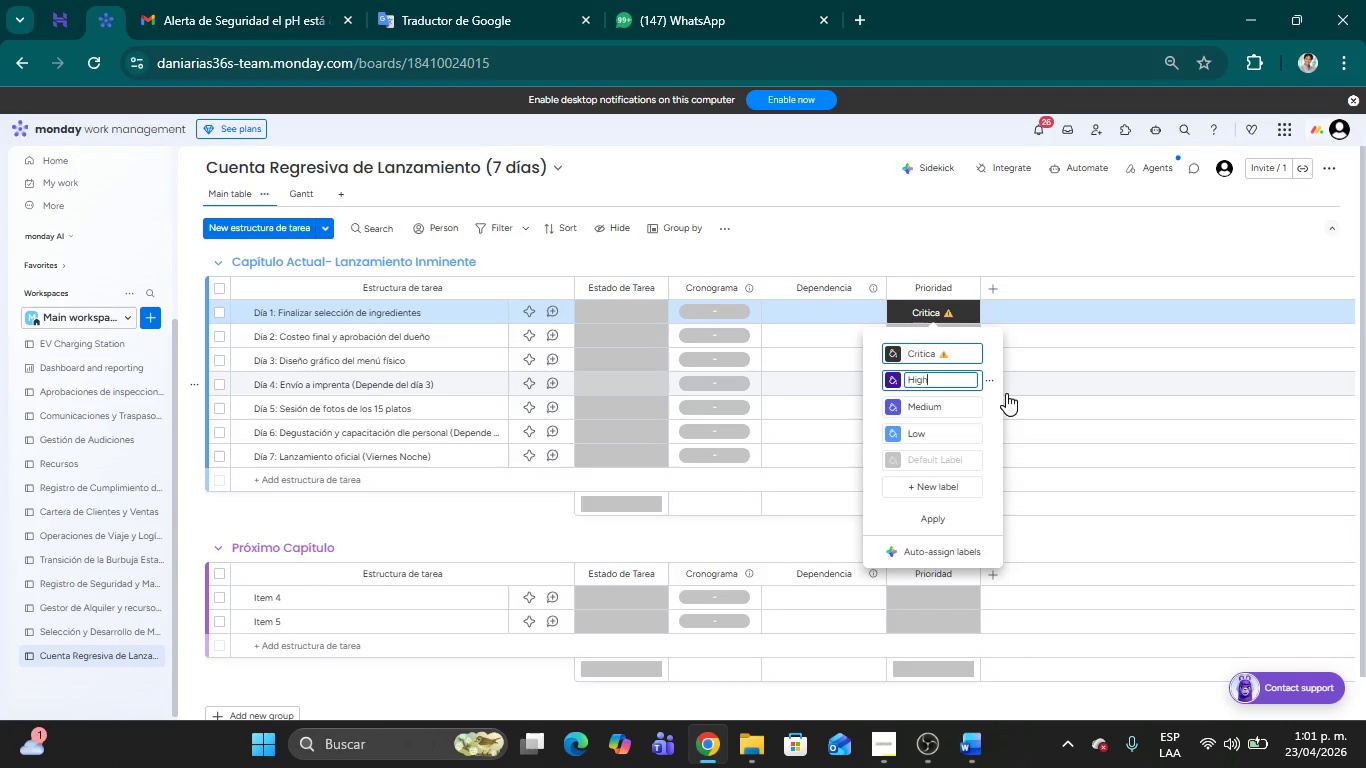 
key(Backspace)
key(Backspace)
key(Backspace)
key(Backspace)
type(Alta)
 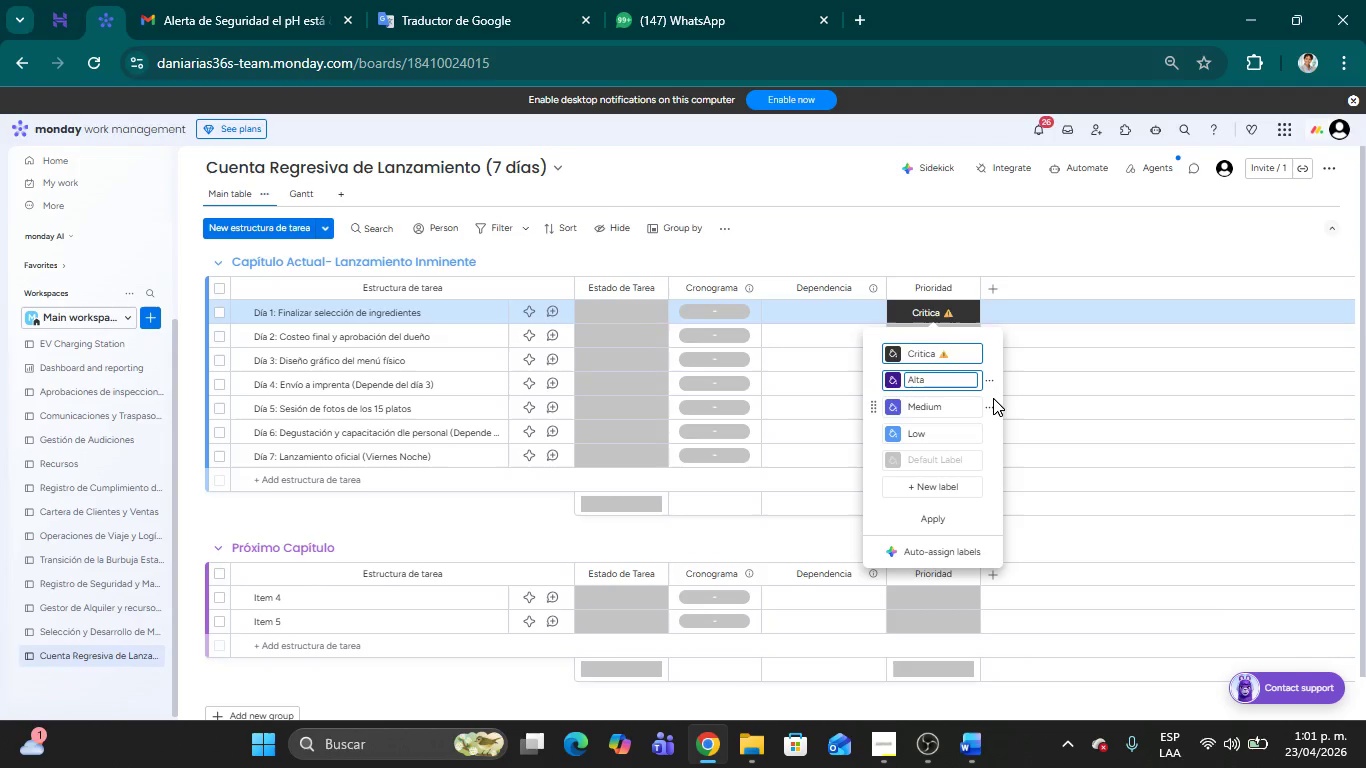 
wait(5.31)
 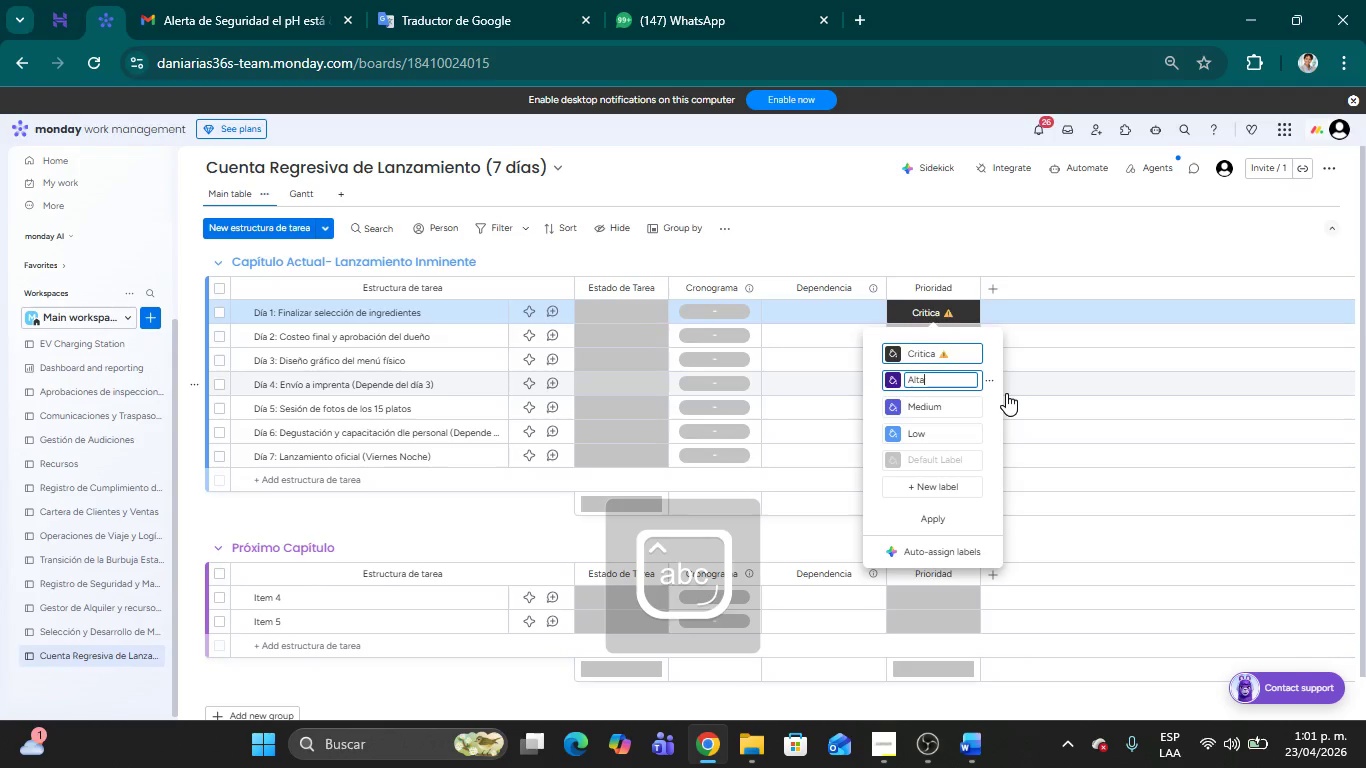 
left_click([931, 412])
 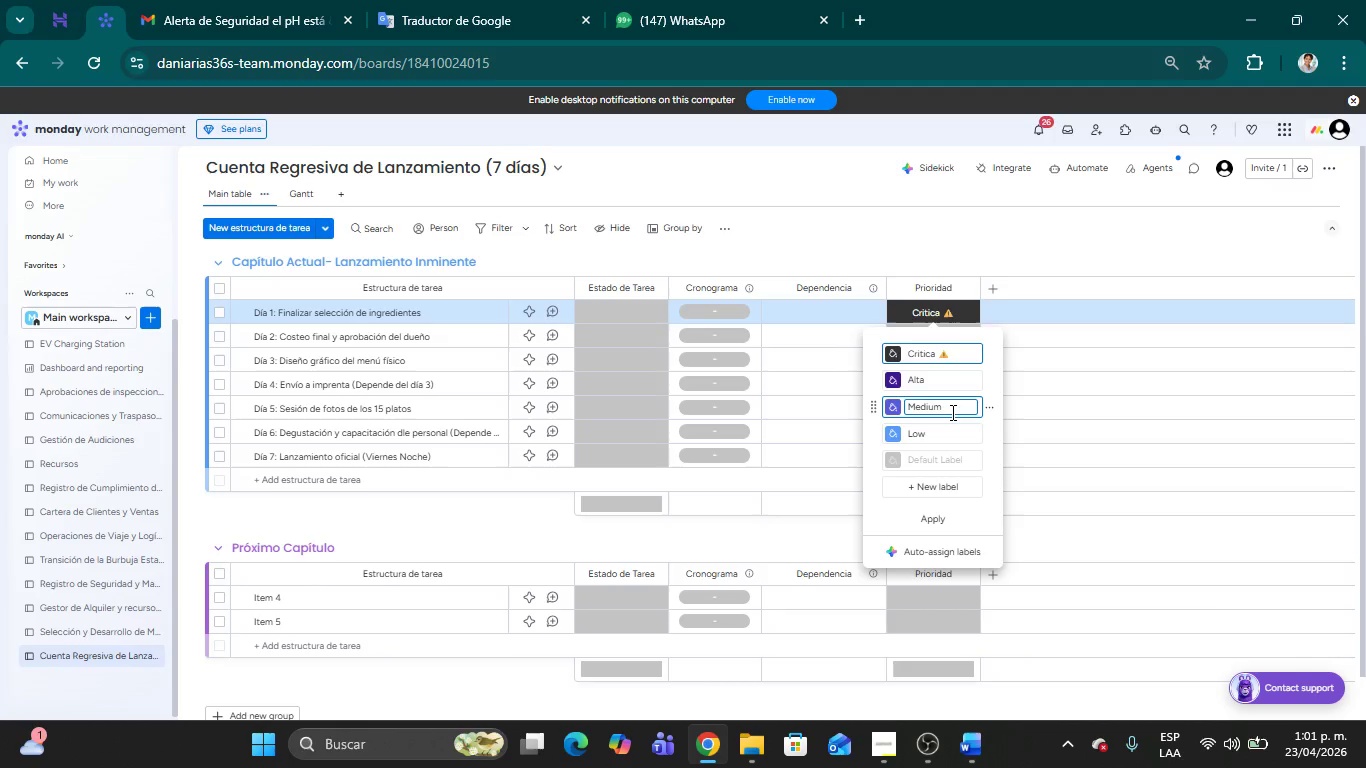 
key(Backspace)
key(Backspace)
key(Backspace)
key(Backspace)
key(Backspace)
type(edia)
 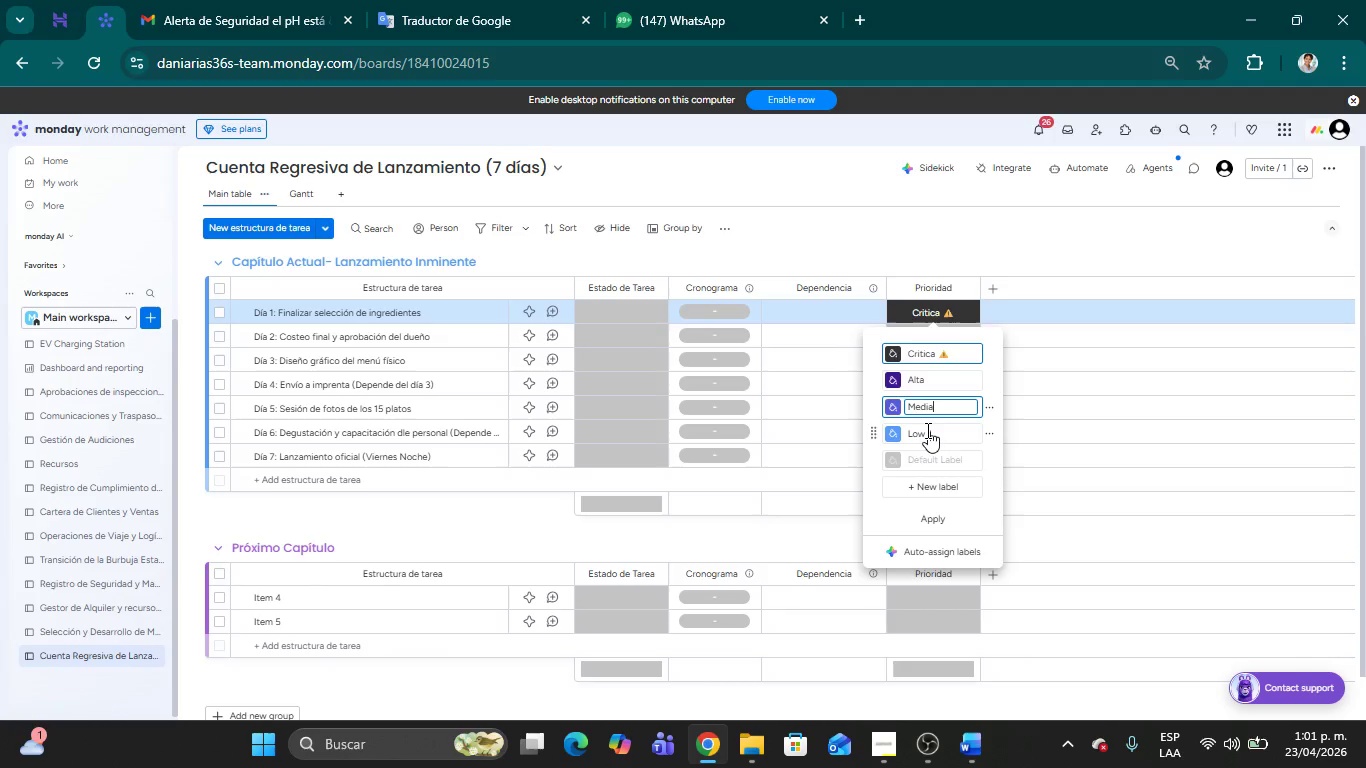 
left_click([922, 430])
 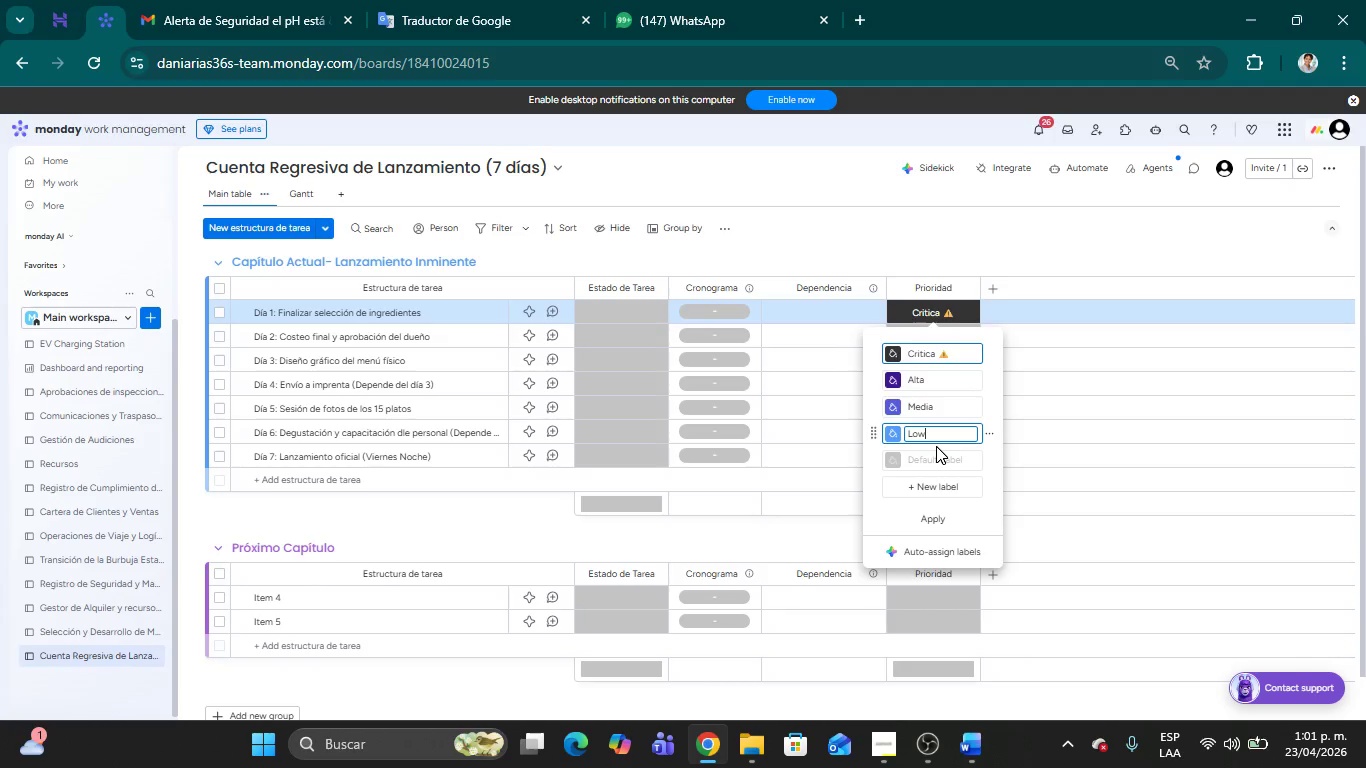 
key(Backspace)
key(Backspace)
key(Backspace)
key(Backspace)
type(Baja)
 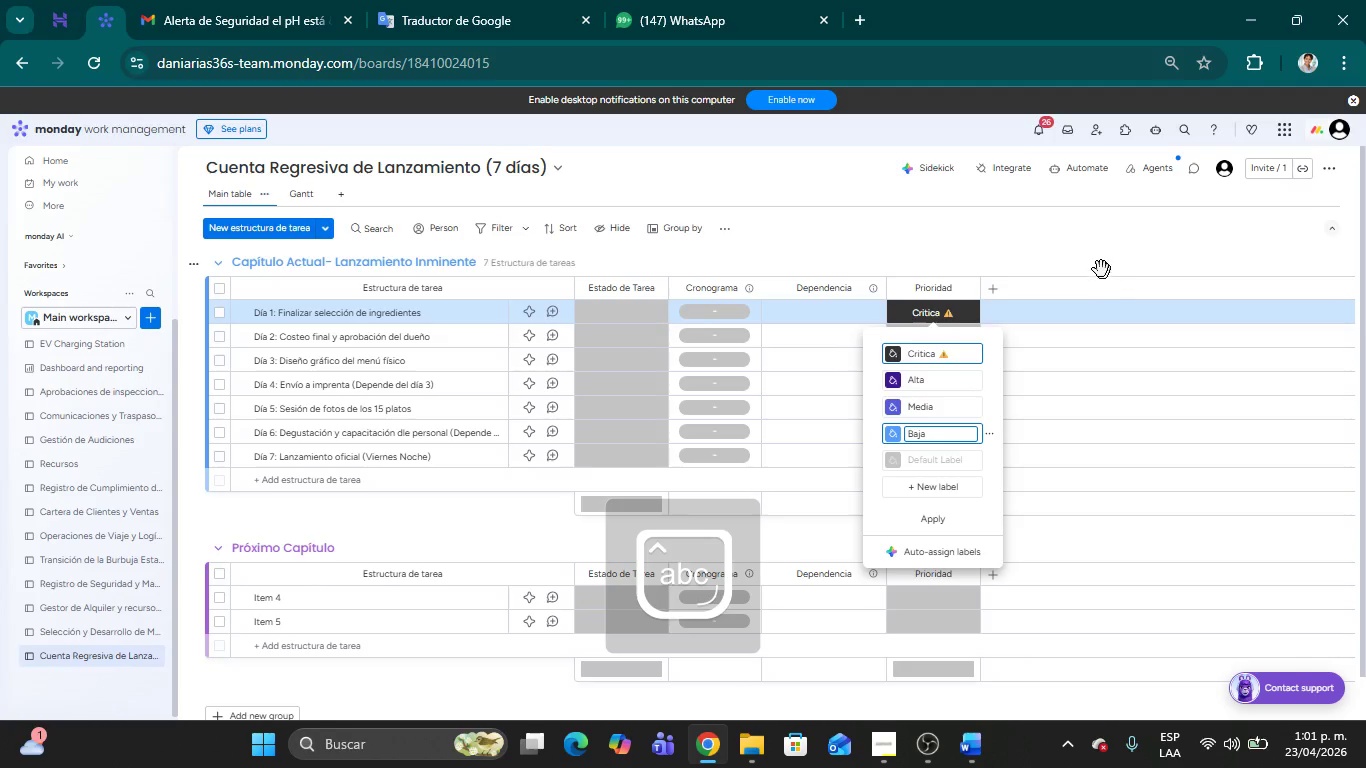 
left_click([1090, 254])
 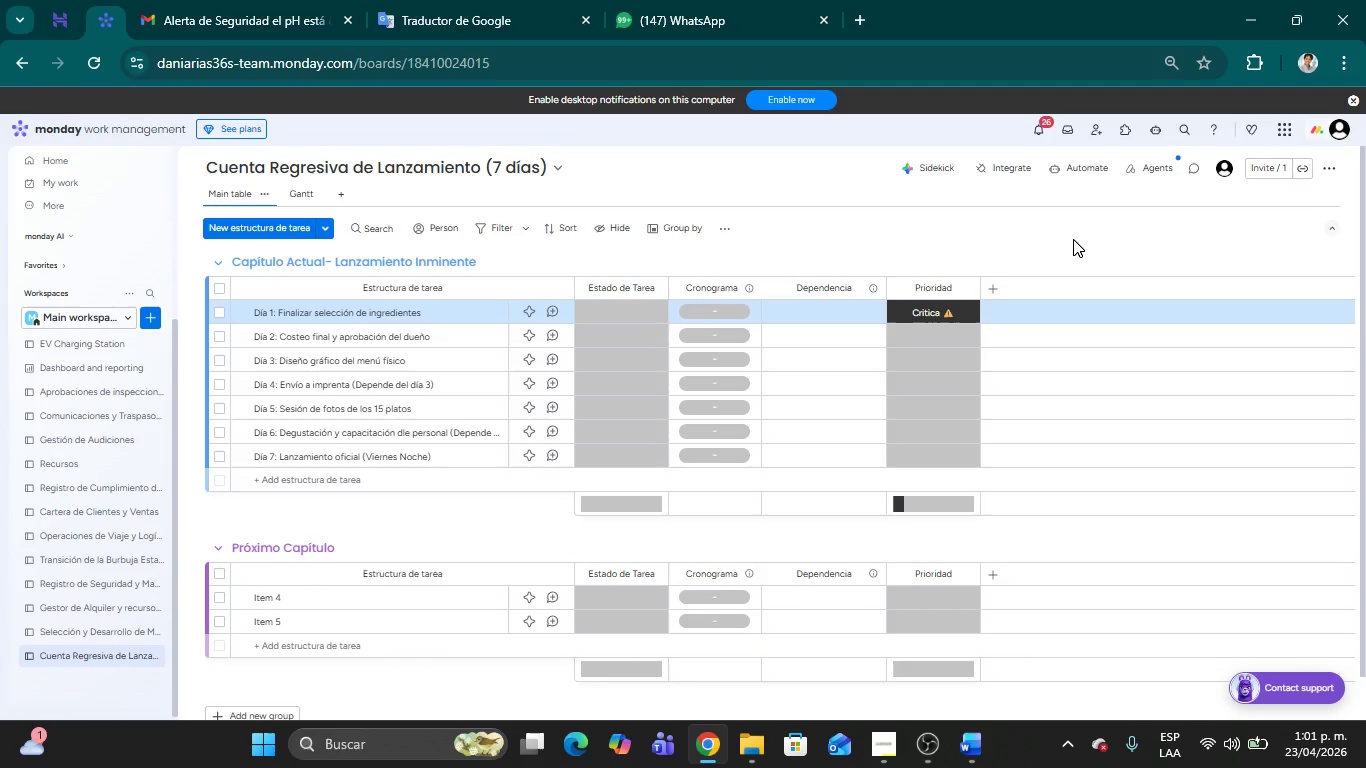 
wait(5.08)
 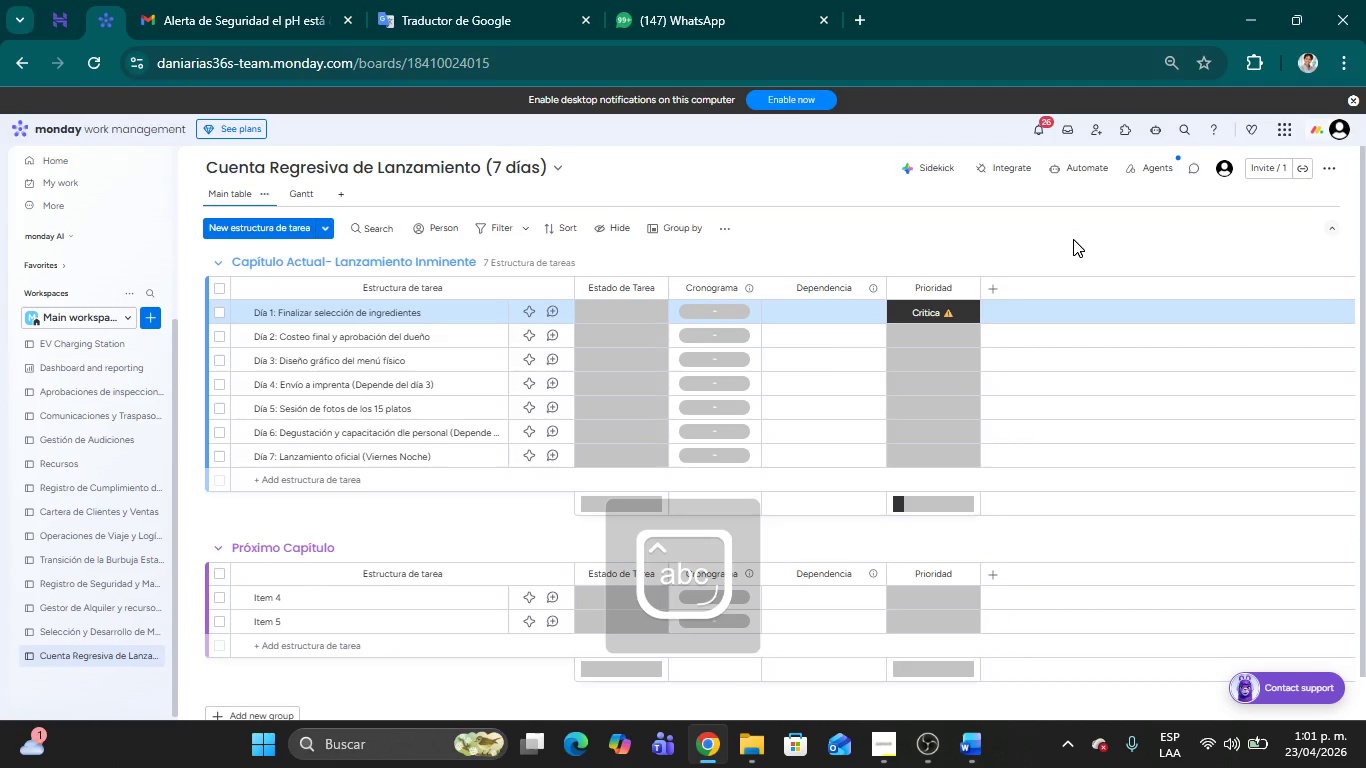 
left_click([996, 289])
 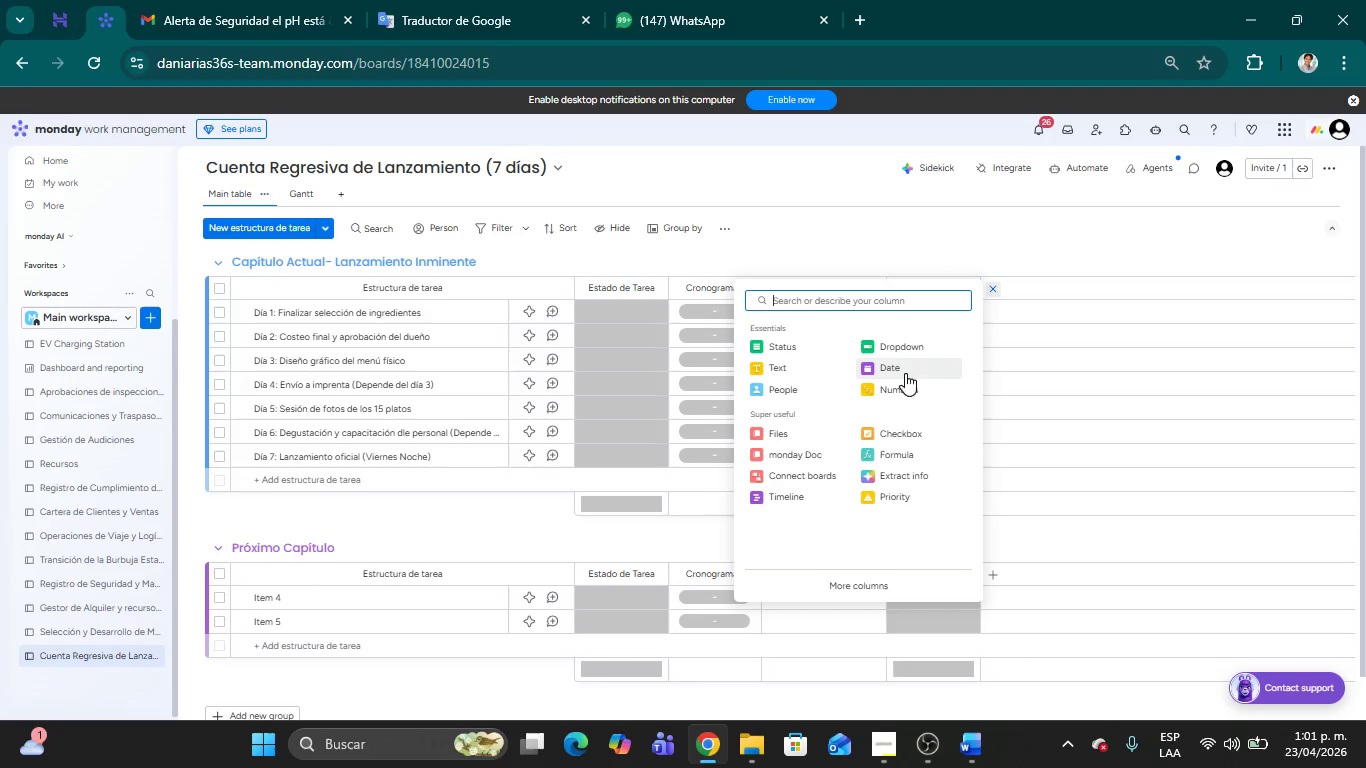 
left_click([791, 395])
 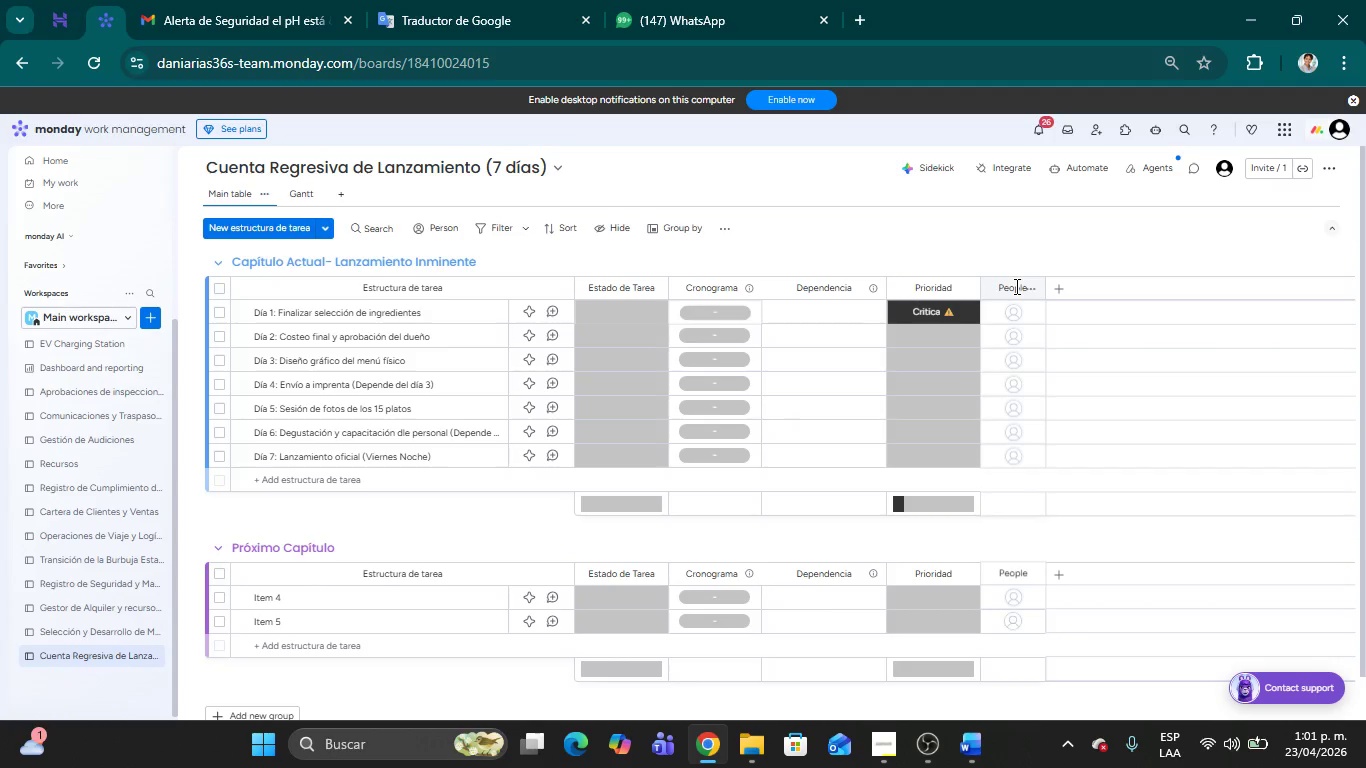 
double_click([1015, 286])
 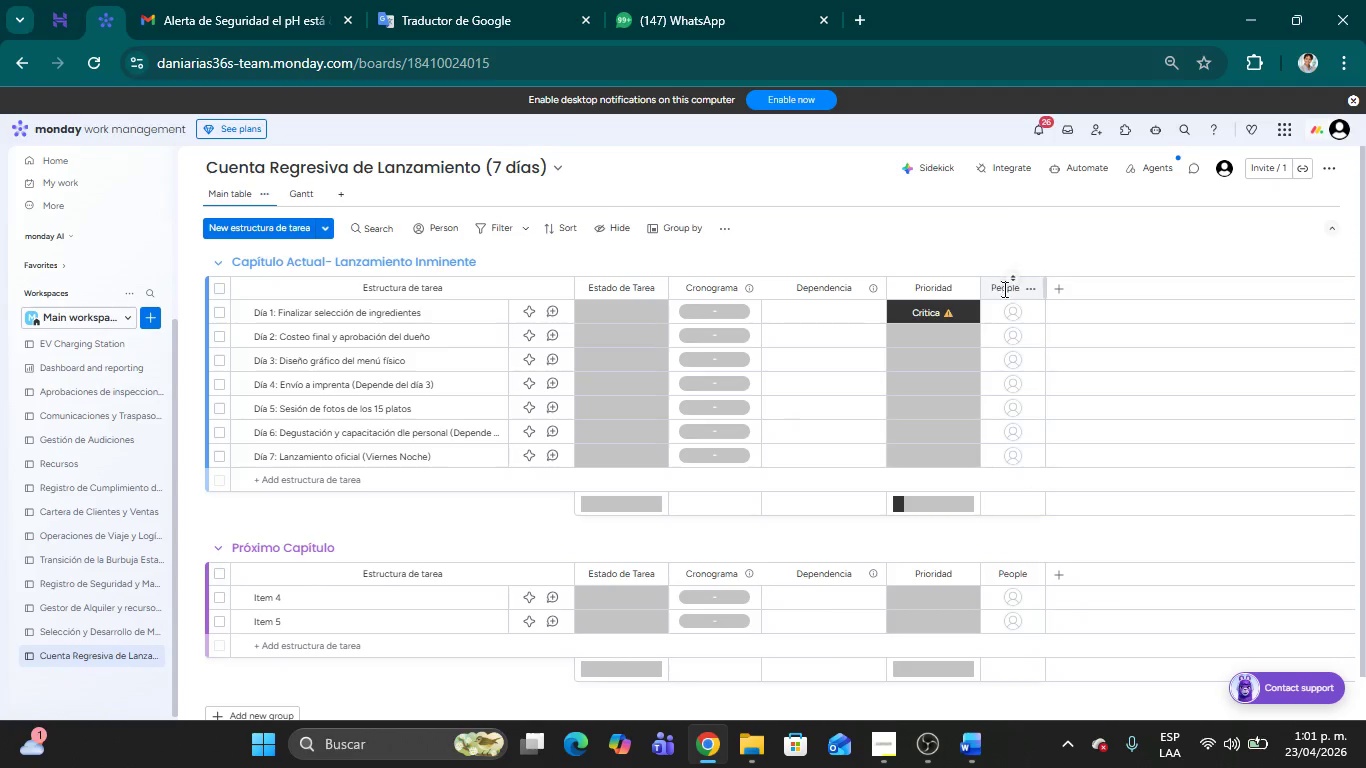 
left_click([1005, 290])
 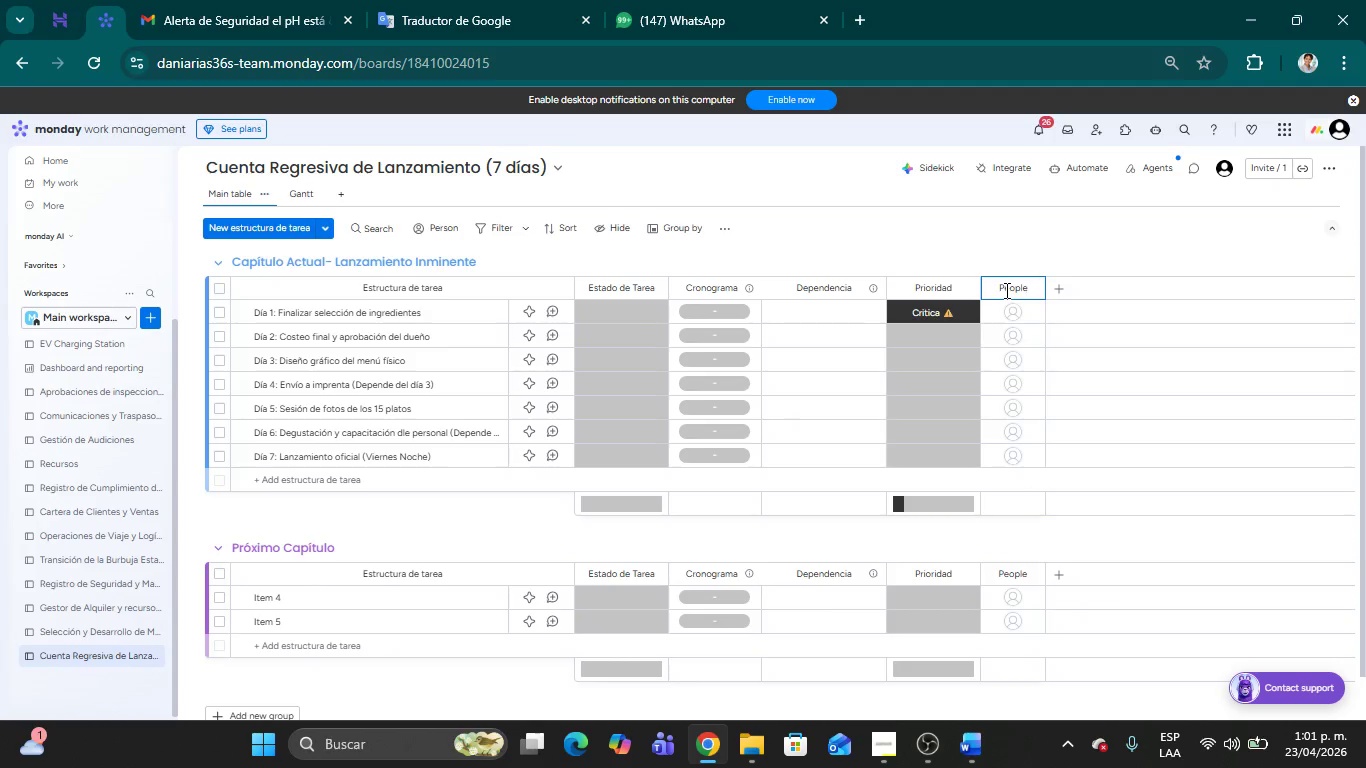 
key(Backspace)
key(Backspace)
key(Backspace)
key(Backspace)
key(Backspace)
key(Backspace)
type(Responsable)
 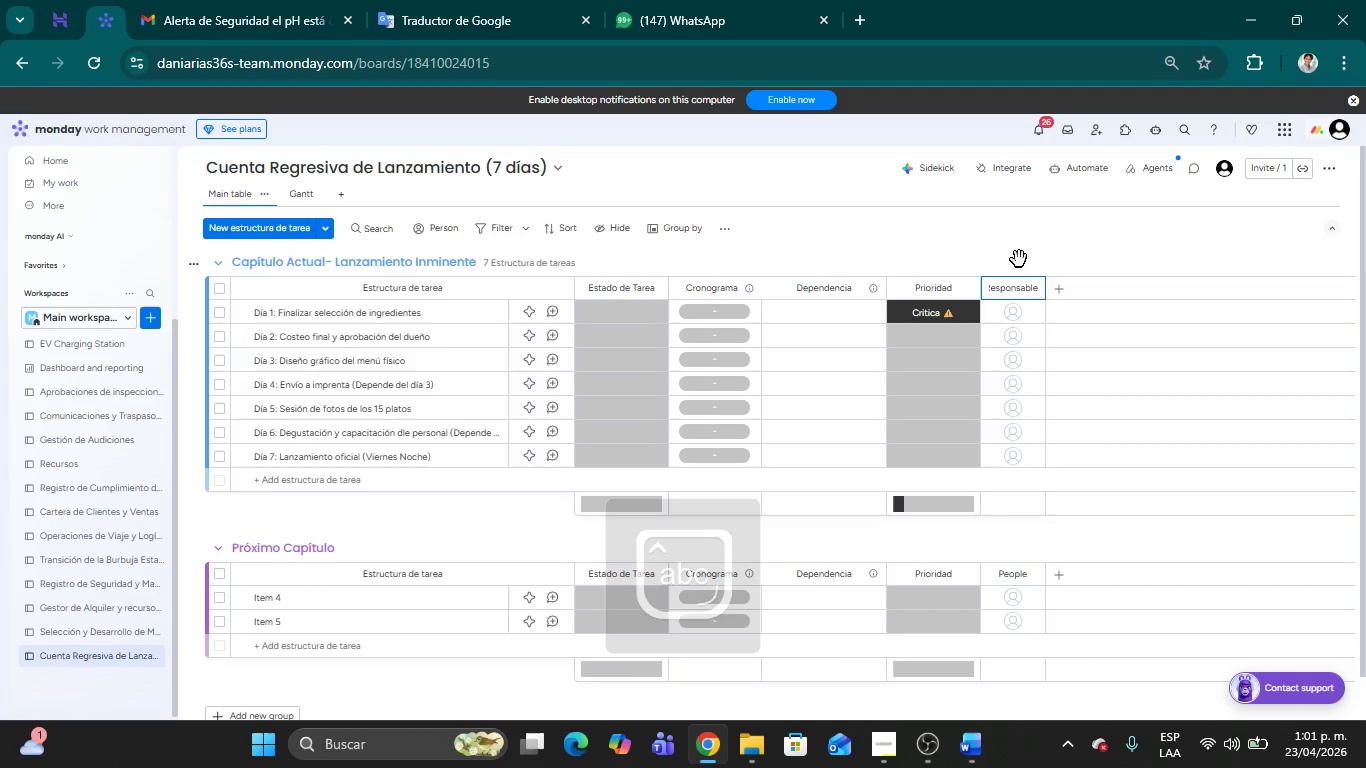 
left_click([1019, 258])
 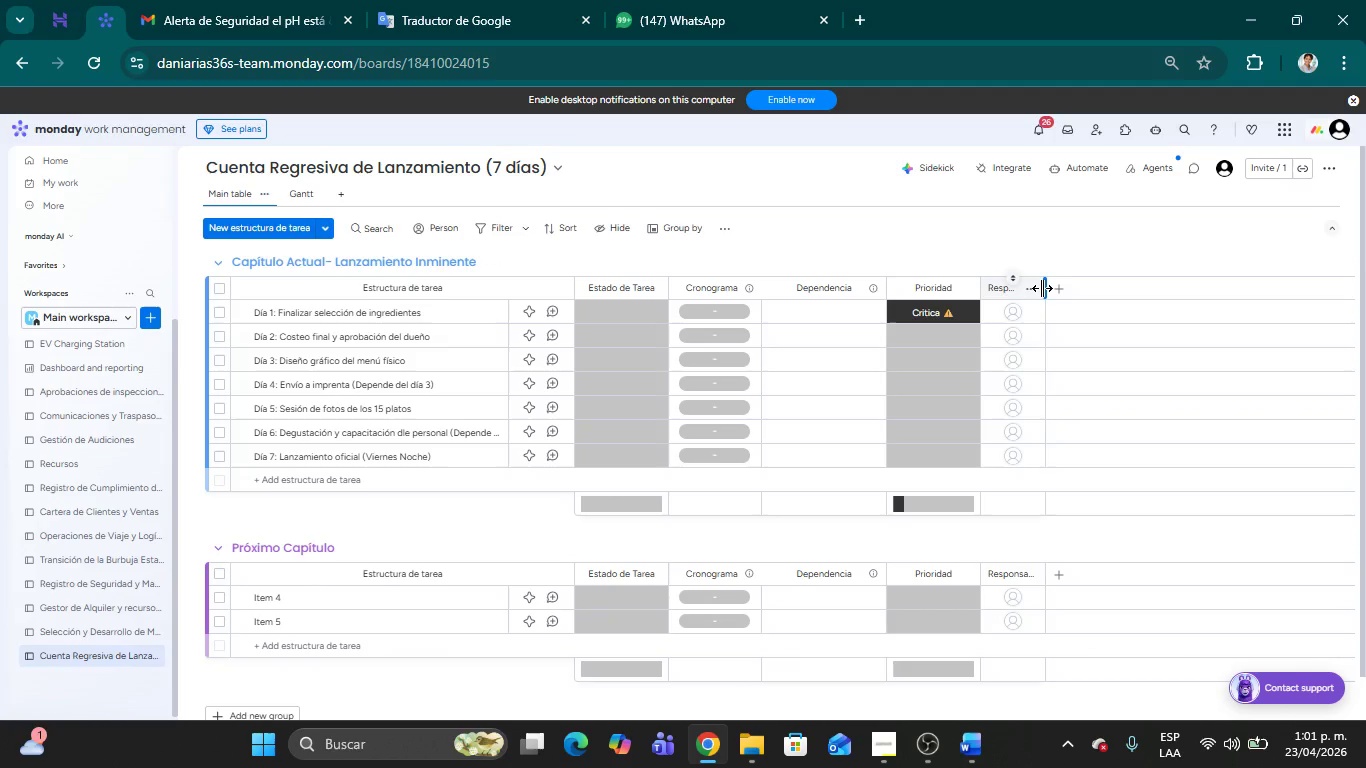 
left_click_drag(start_coordinate=[1042, 288], to_coordinate=[1060, 290])
 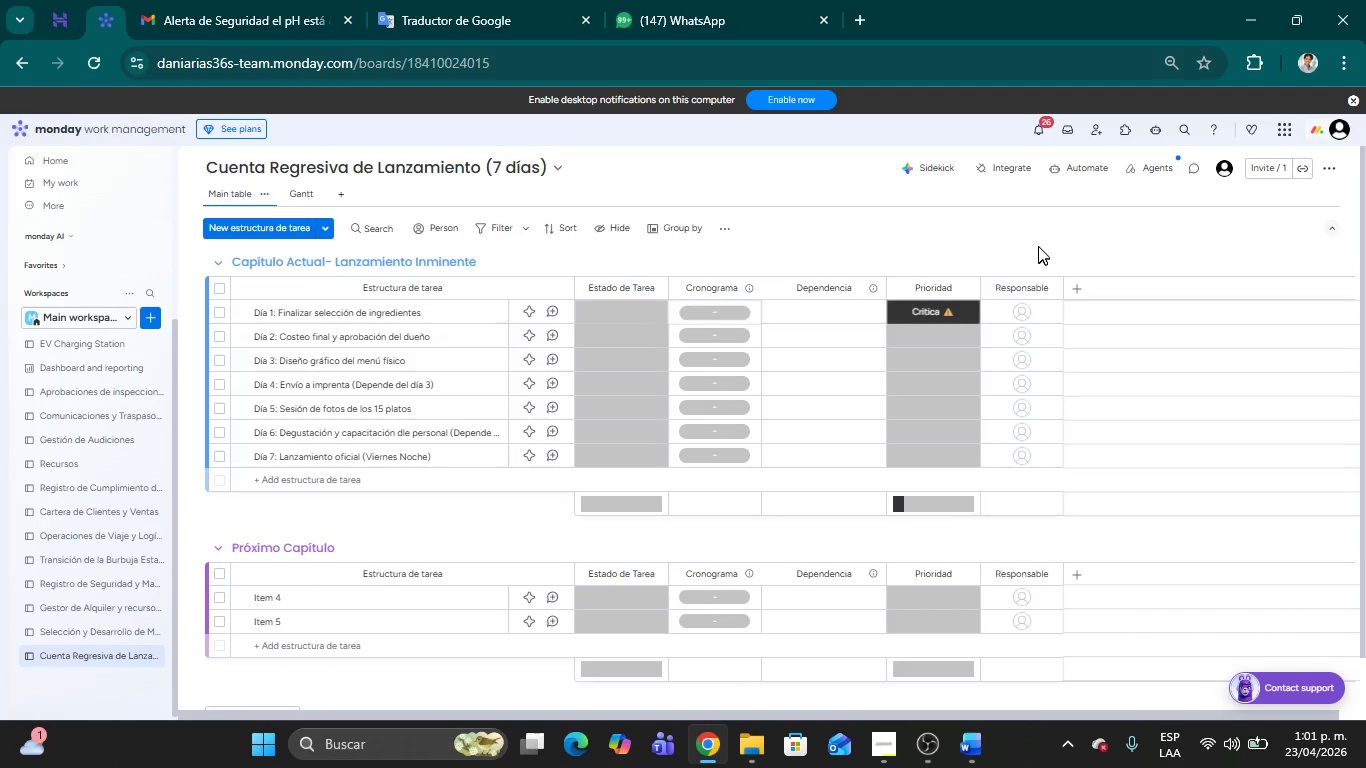 
left_click([1039, 239])
 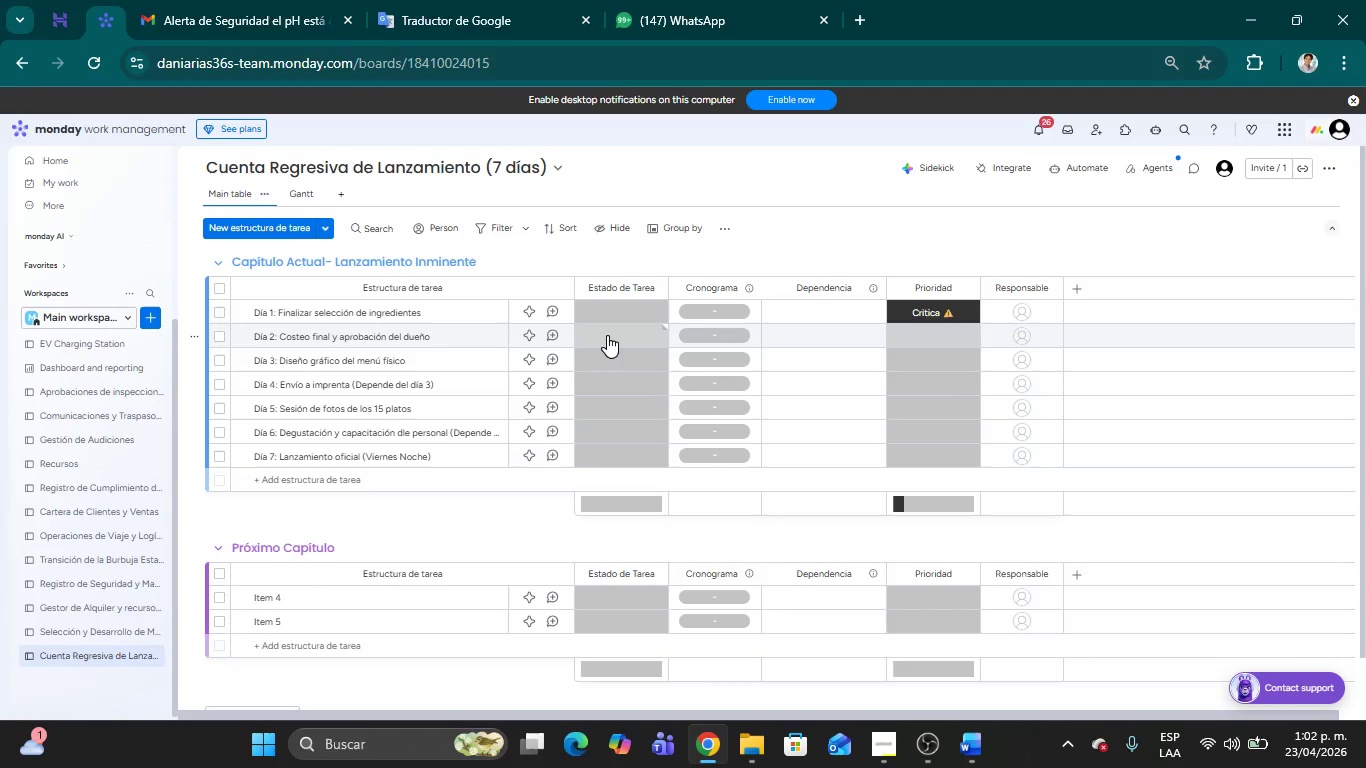 
wait(25.89)
 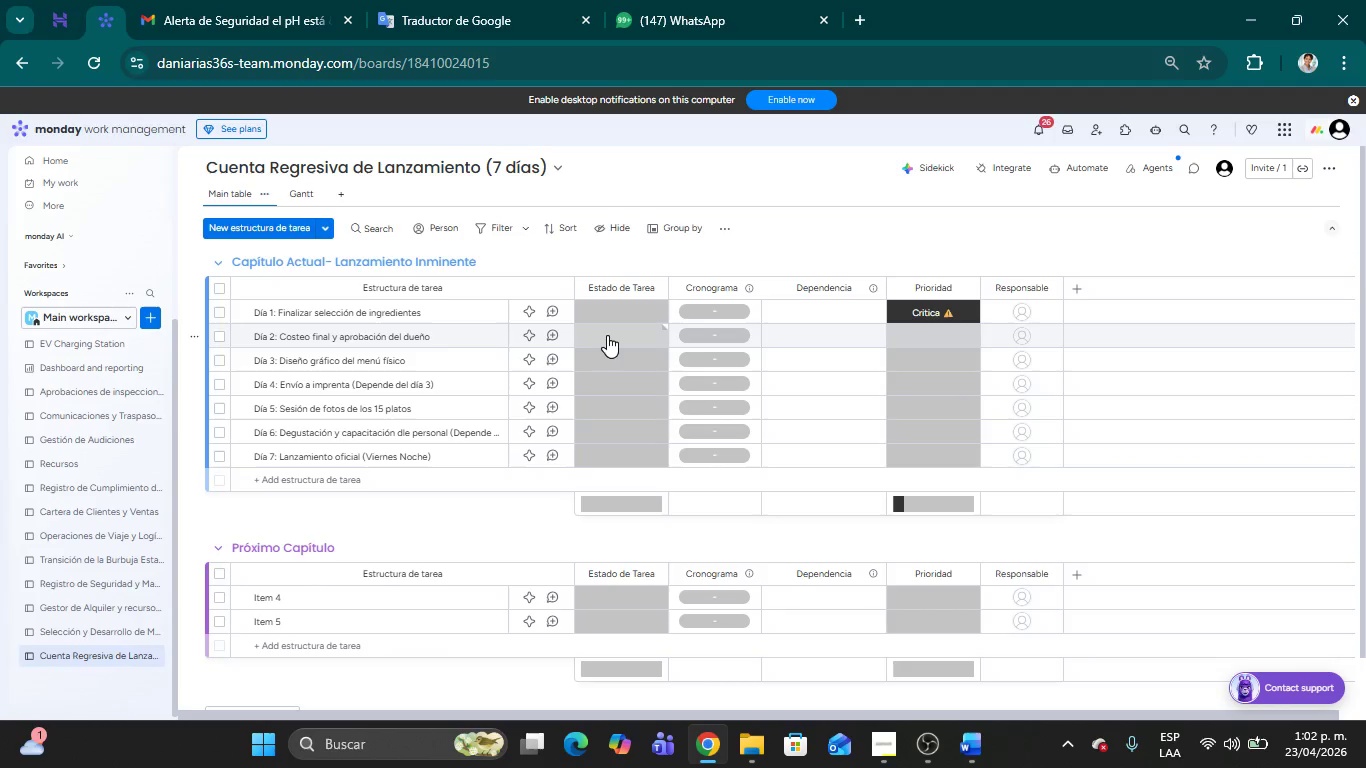 
left_click([921, 315])
 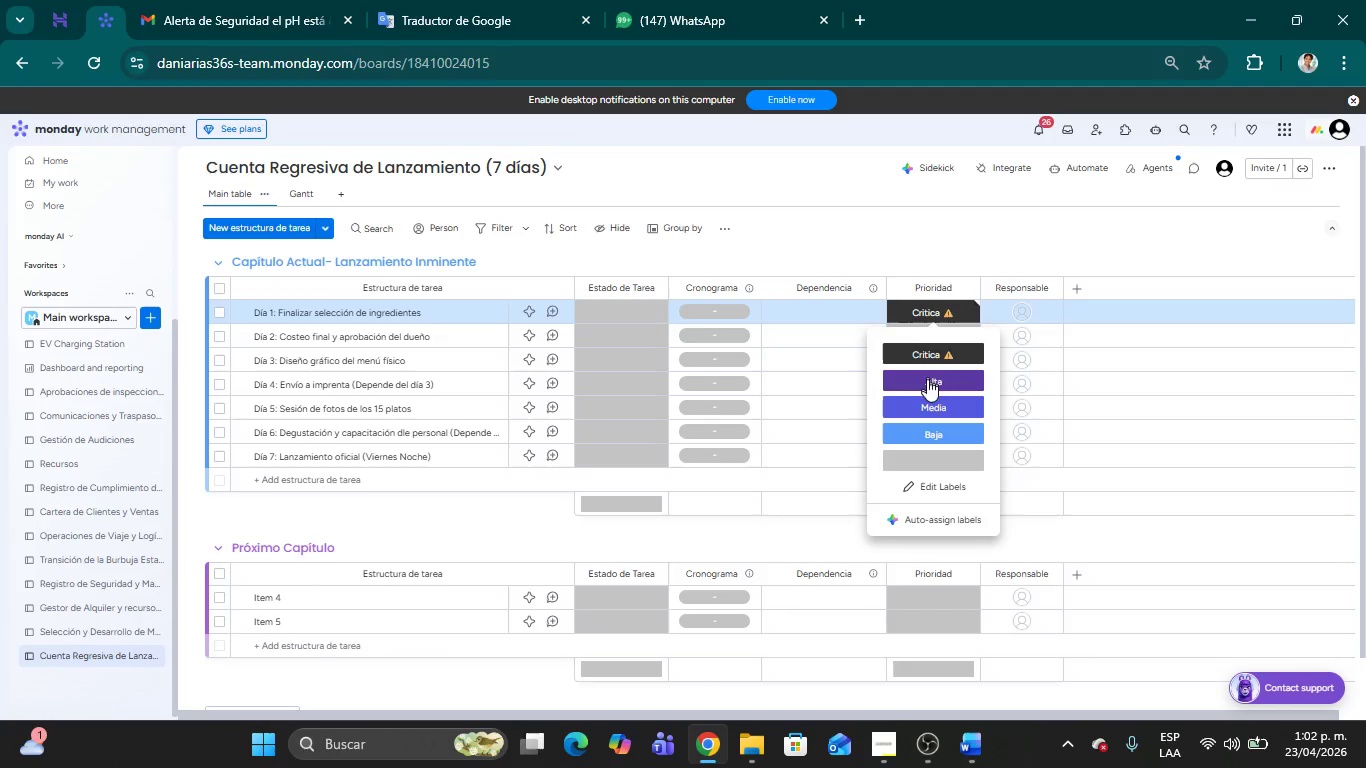 
left_click([928, 385])
 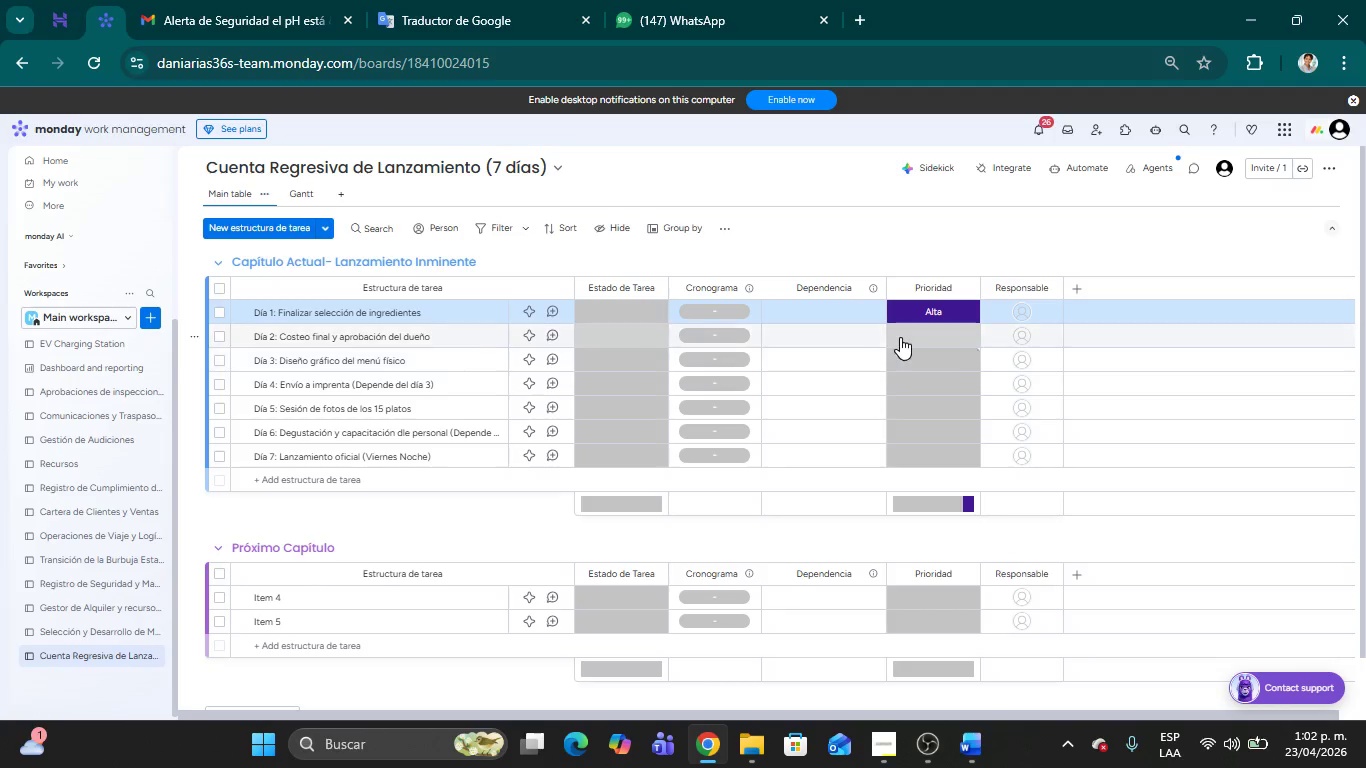 
left_click([899, 337])
 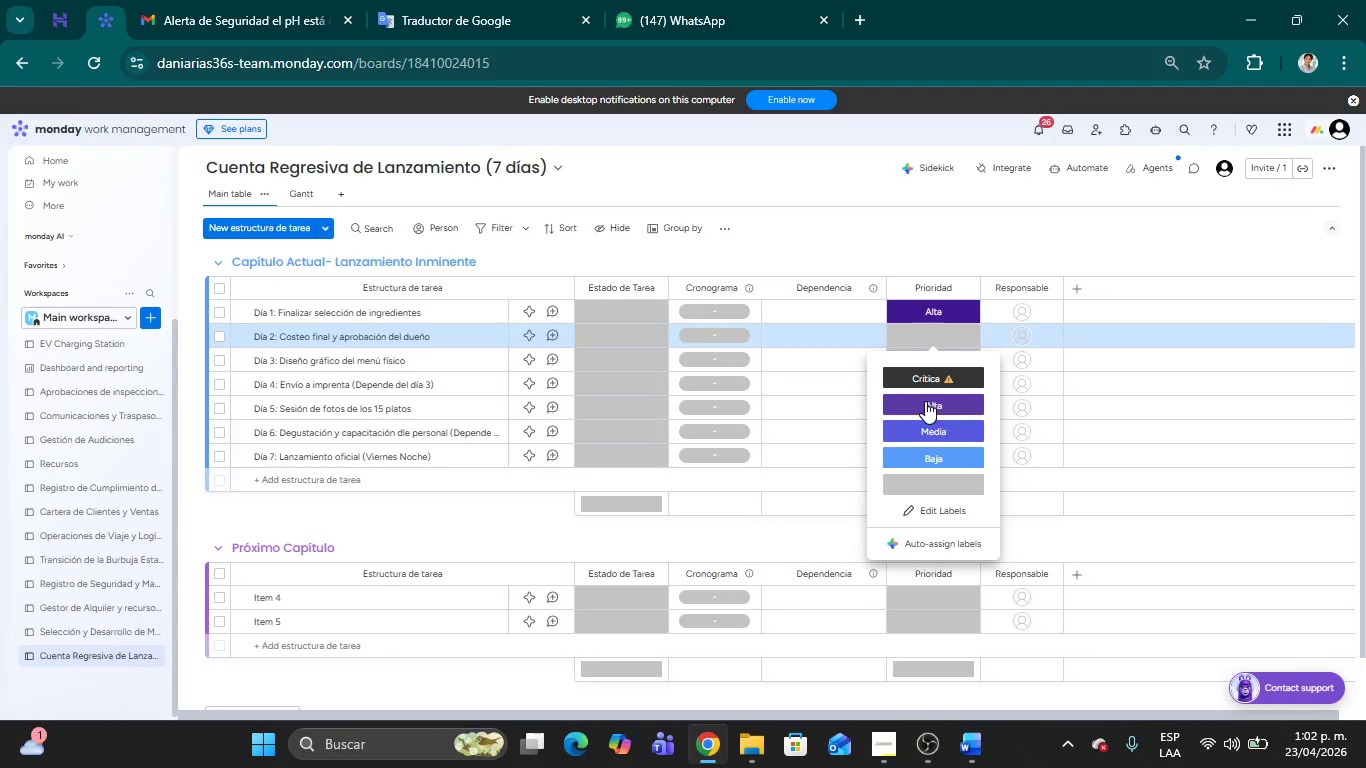 
left_click([925, 401])
 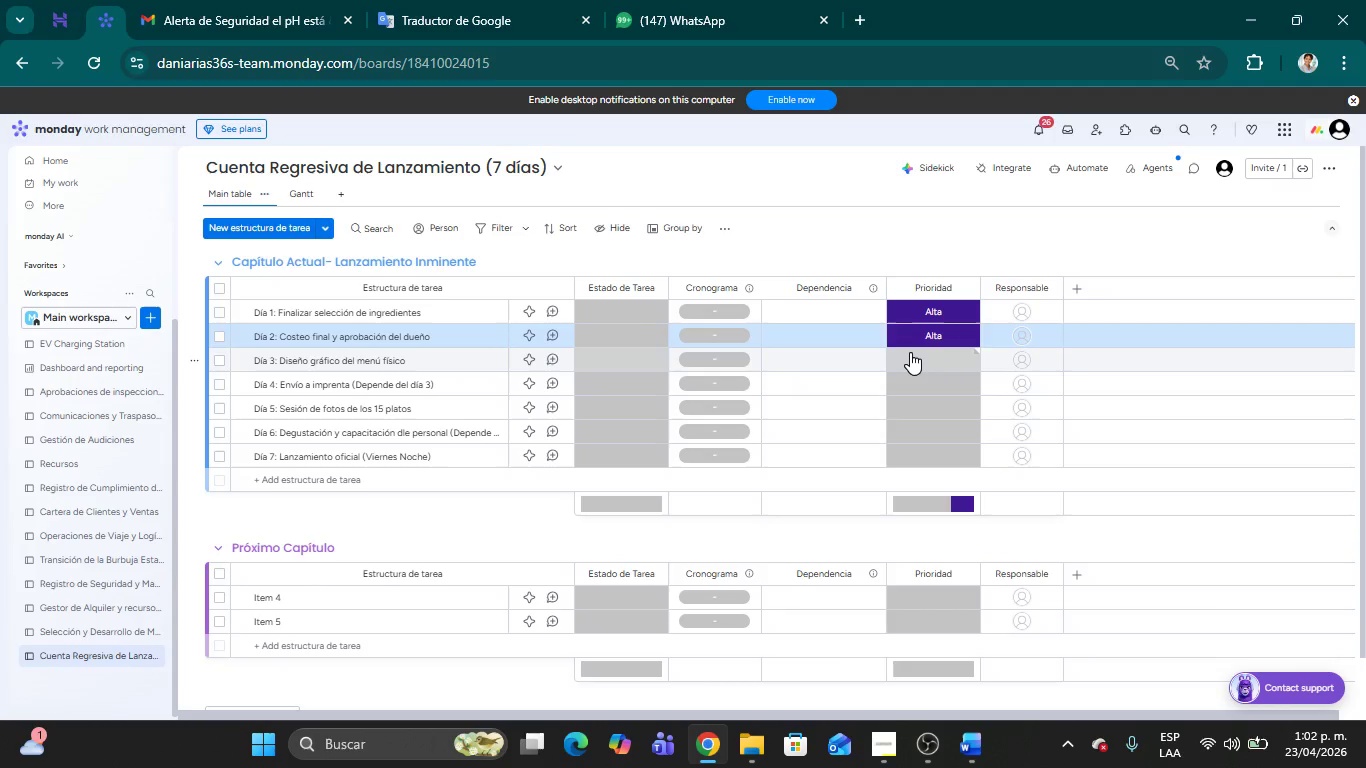 
left_click([912, 352])
 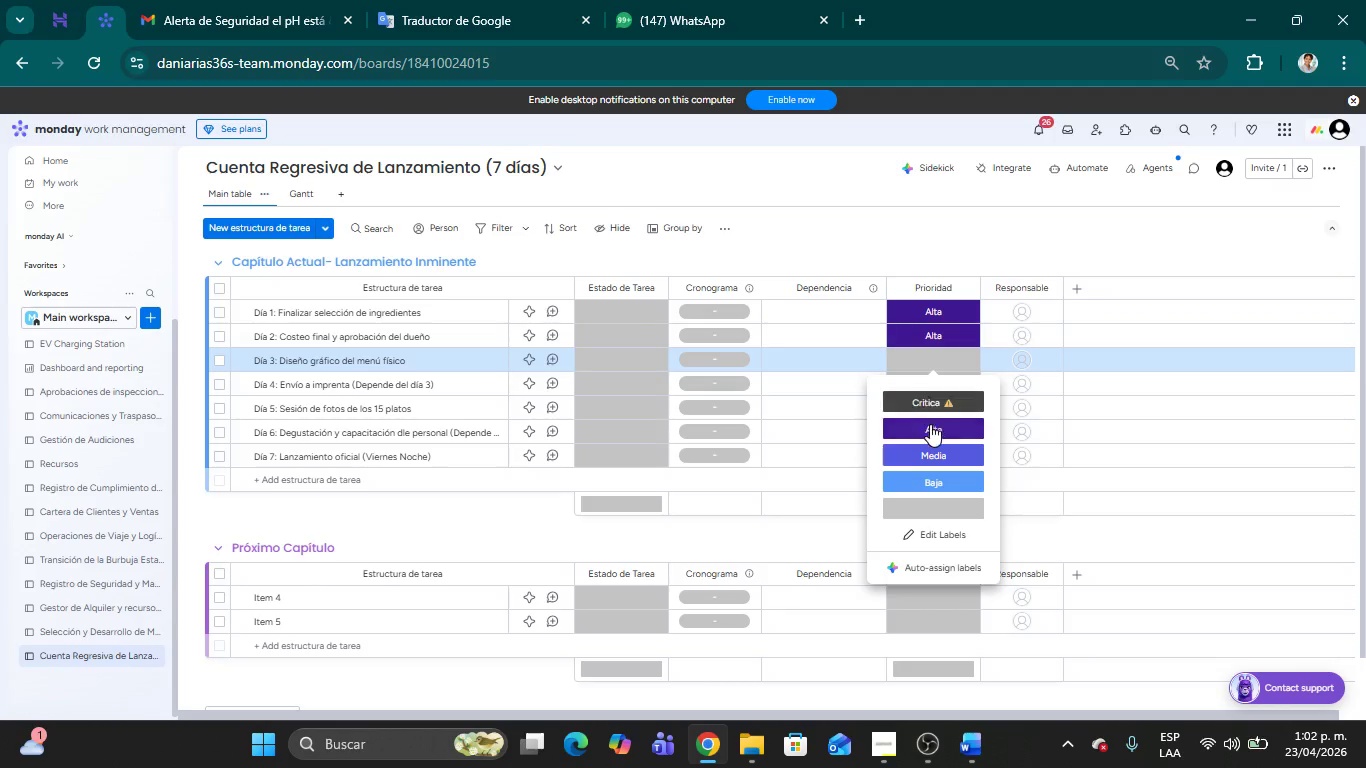 
left_click([930, 427])
 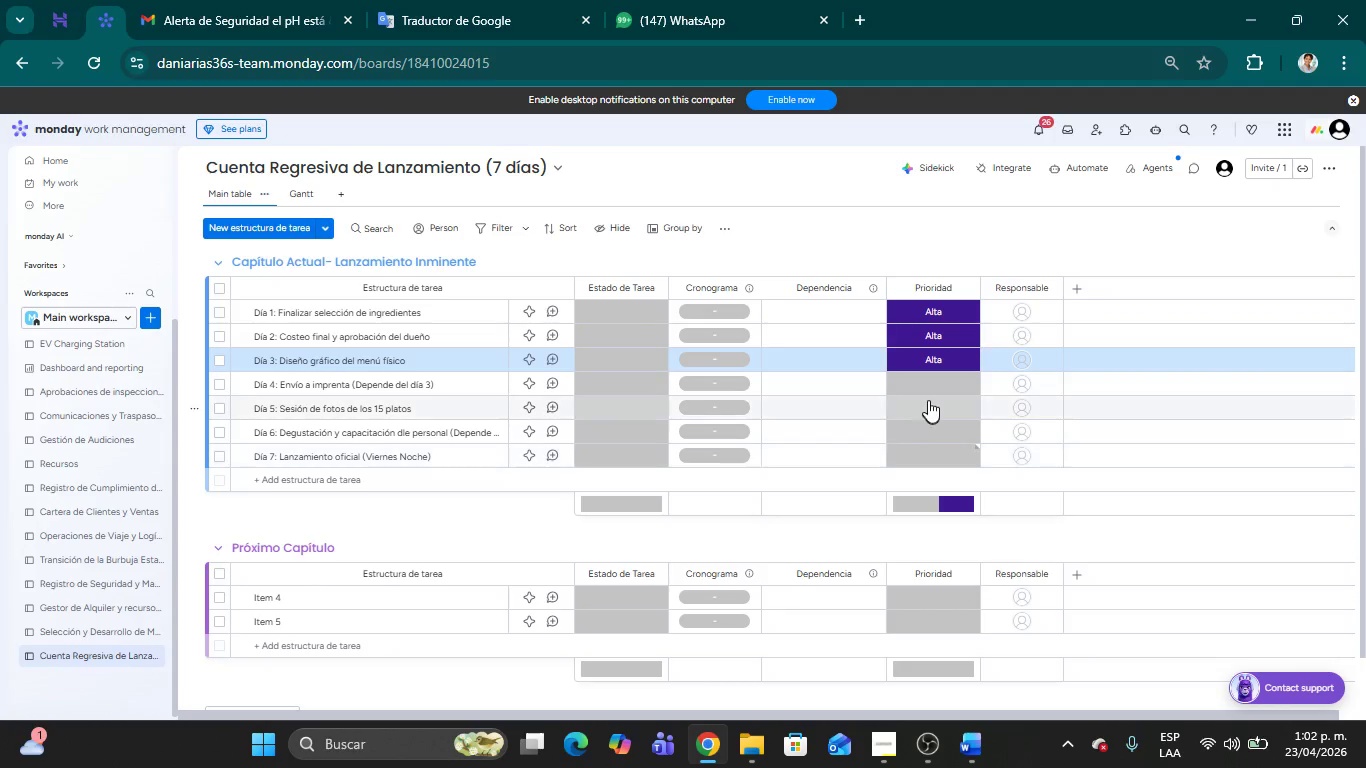 
left_click([923, 388])
 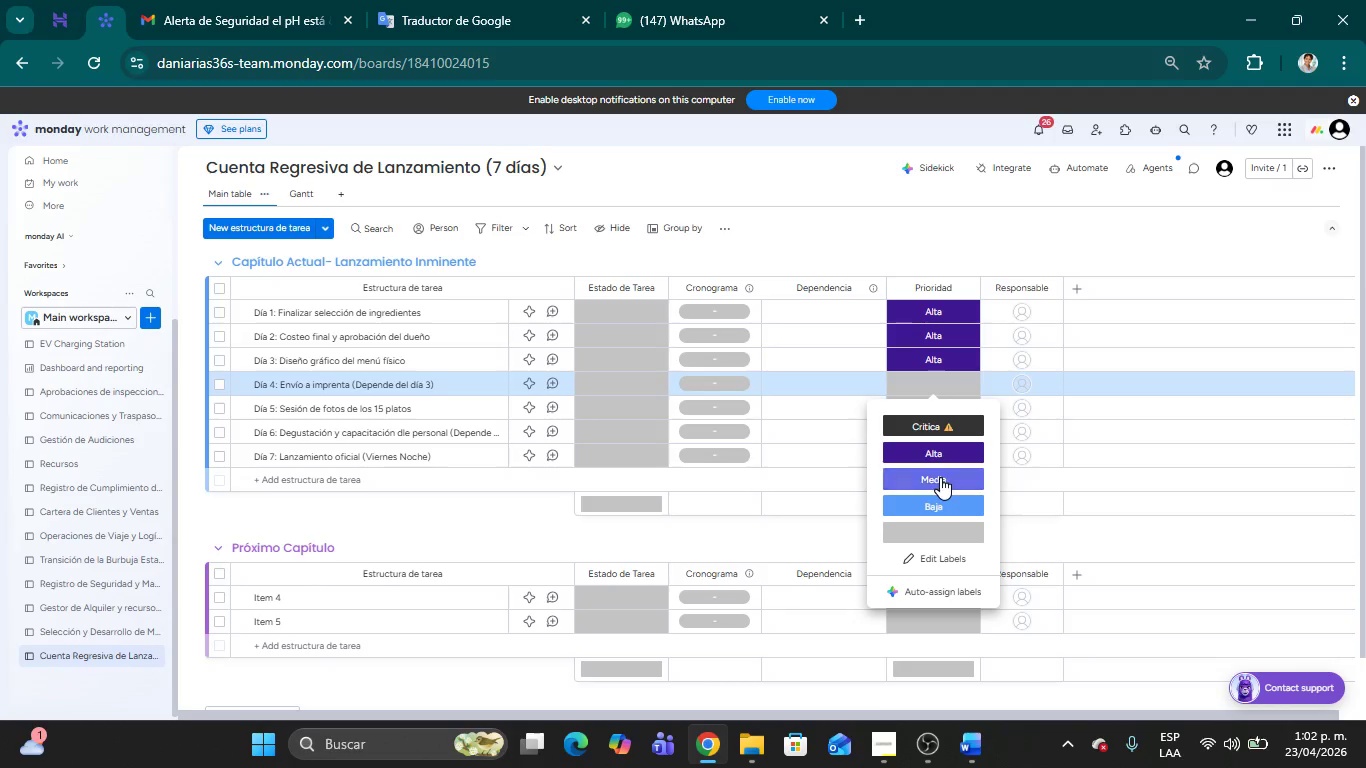 
left_click([940, 477])
 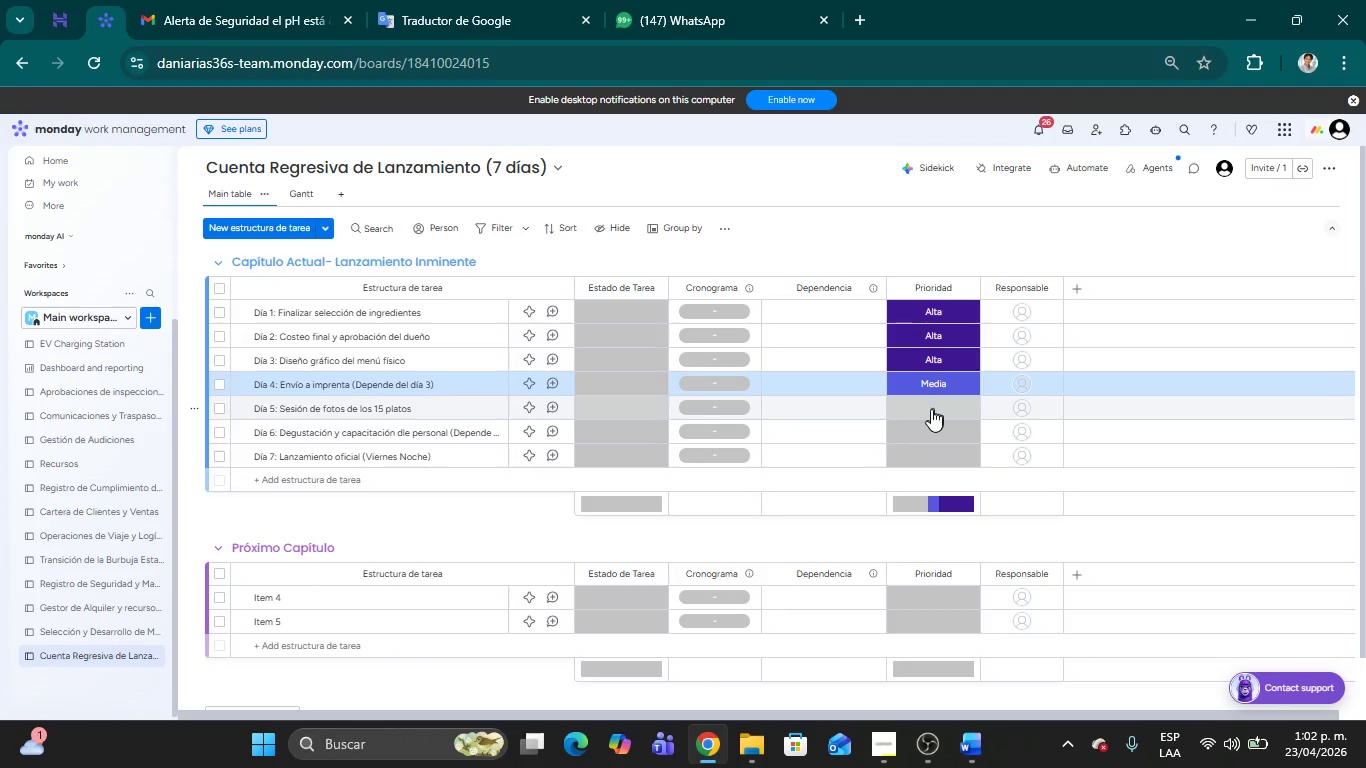 
left_click([930, 410])
 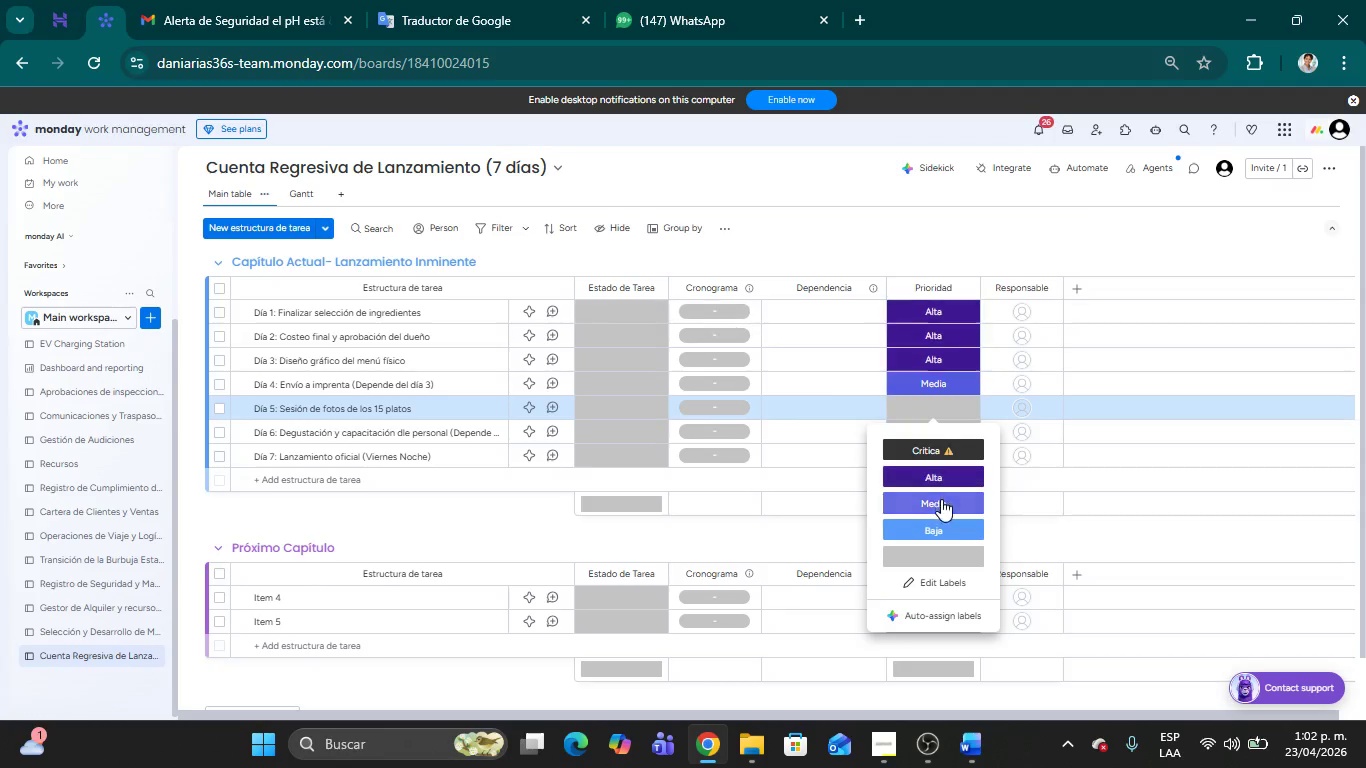 
left_click([941, 503])
 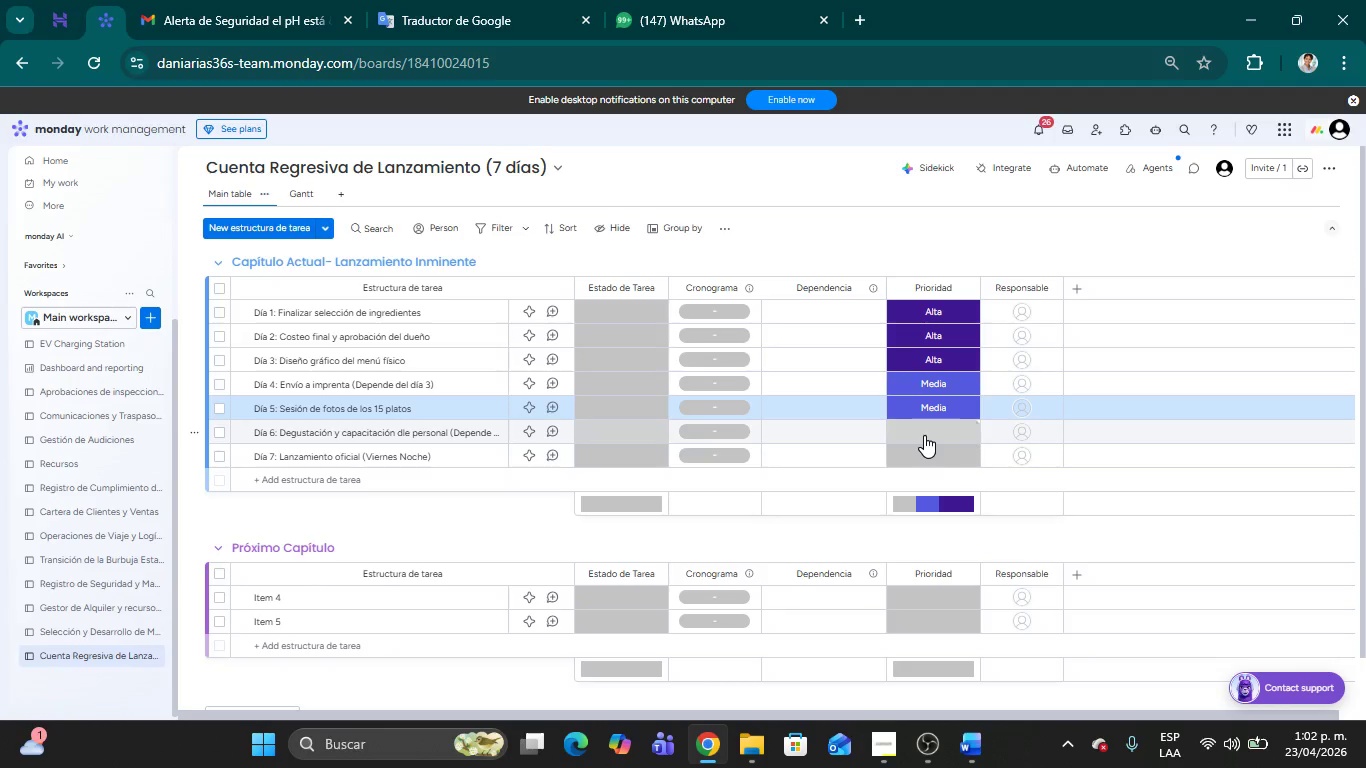 
left_click([924, 434])
 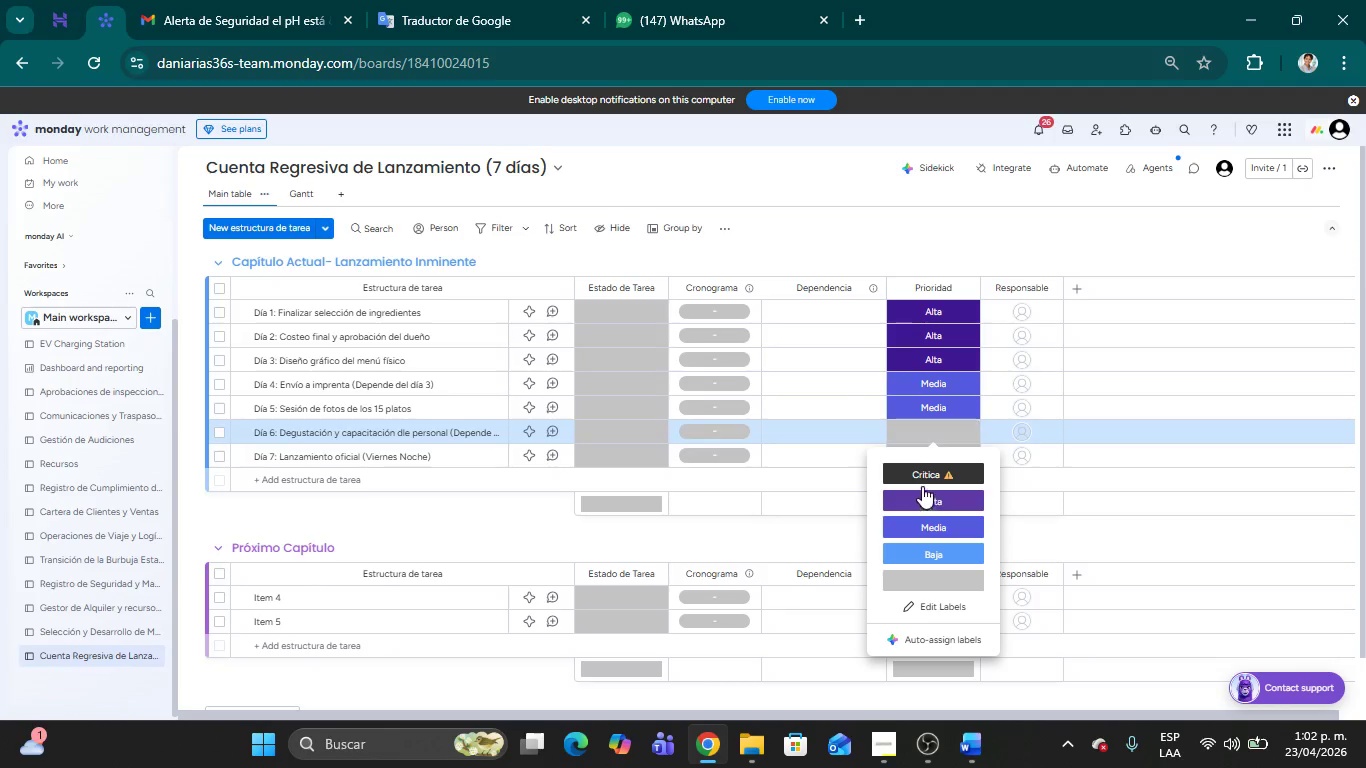 
left_click([923, 500])
 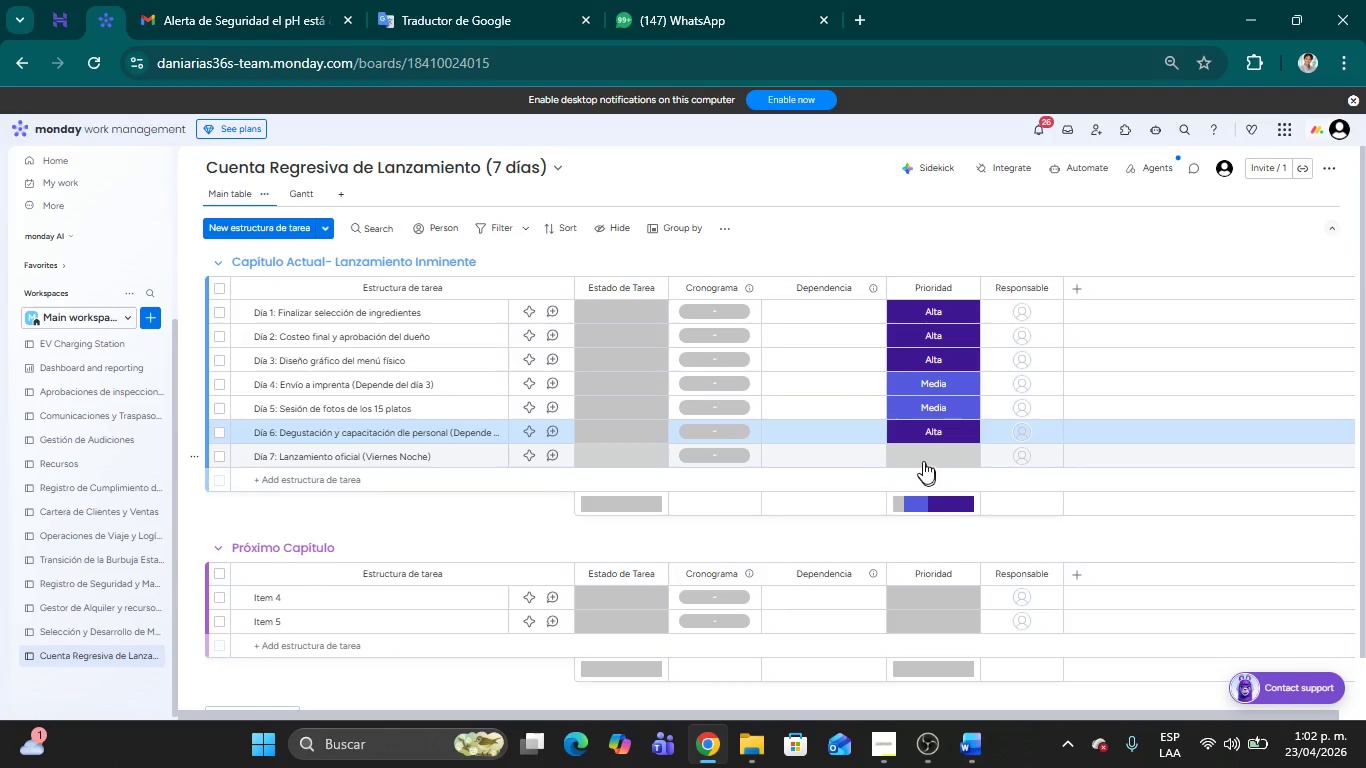 
left_click([921, 456])
 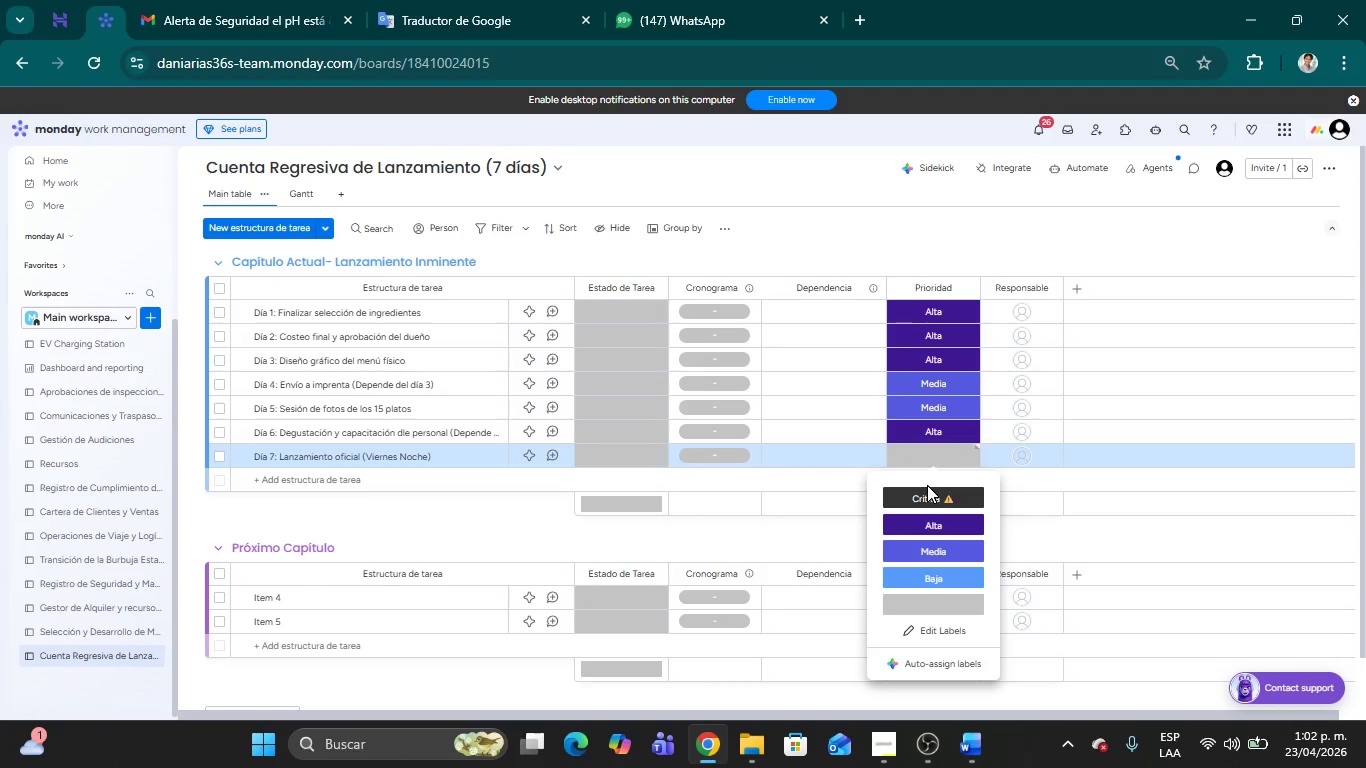 
left_click([924, 498])
 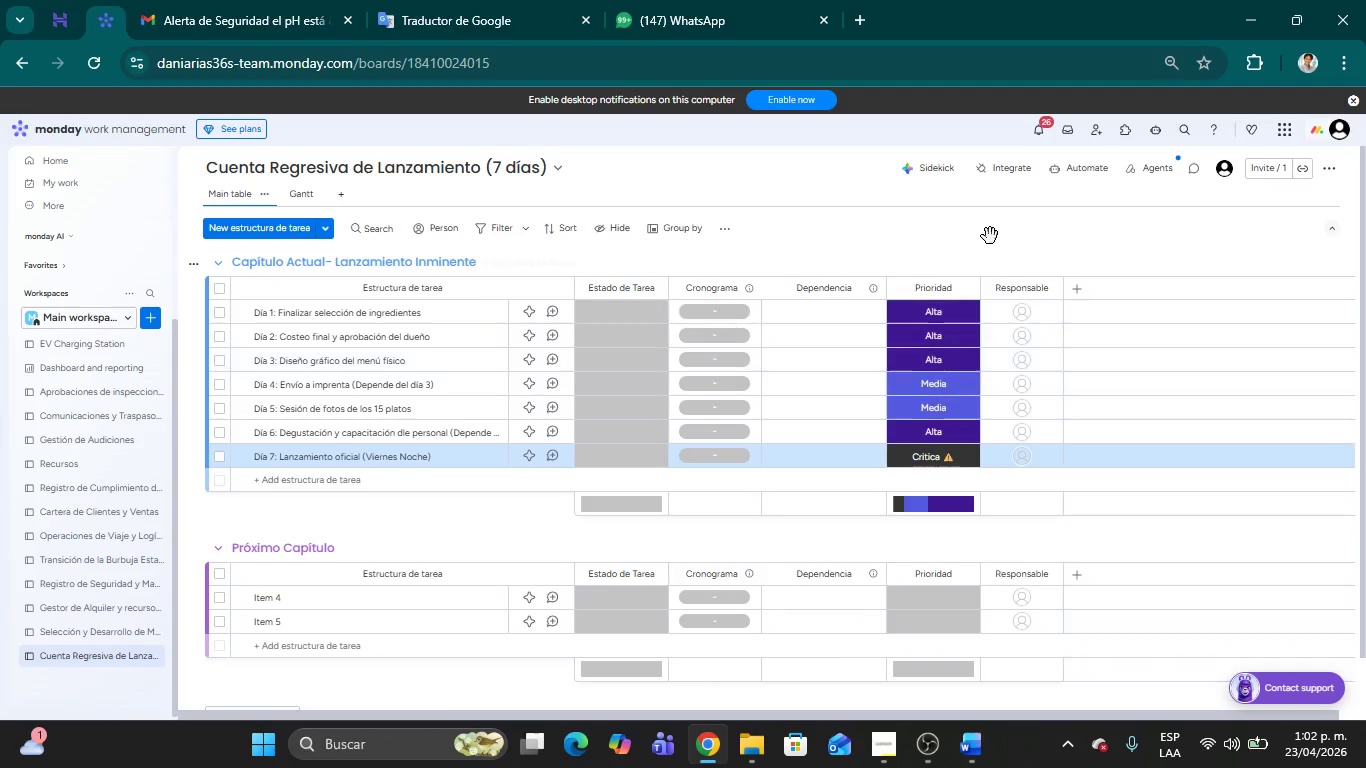 
left_click([990, 236])
 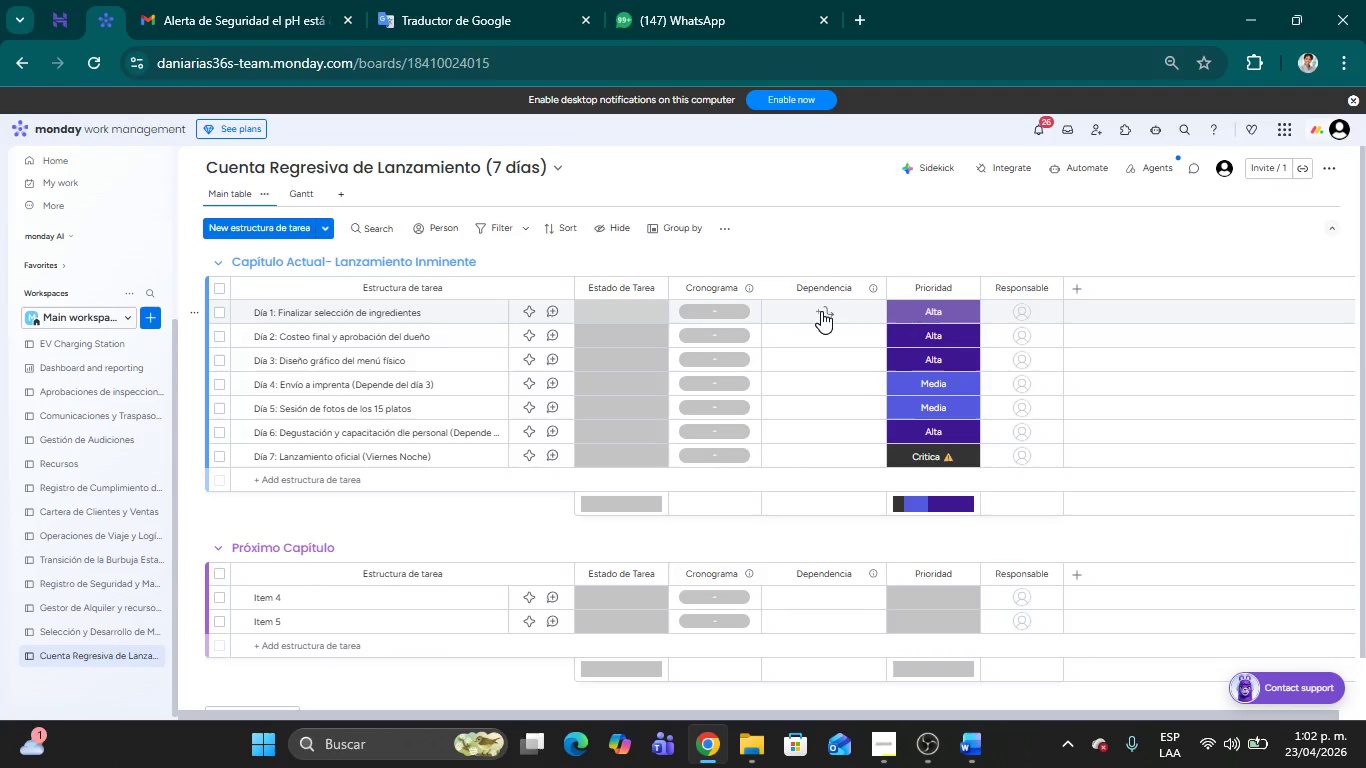 
left_click([823, 338])
 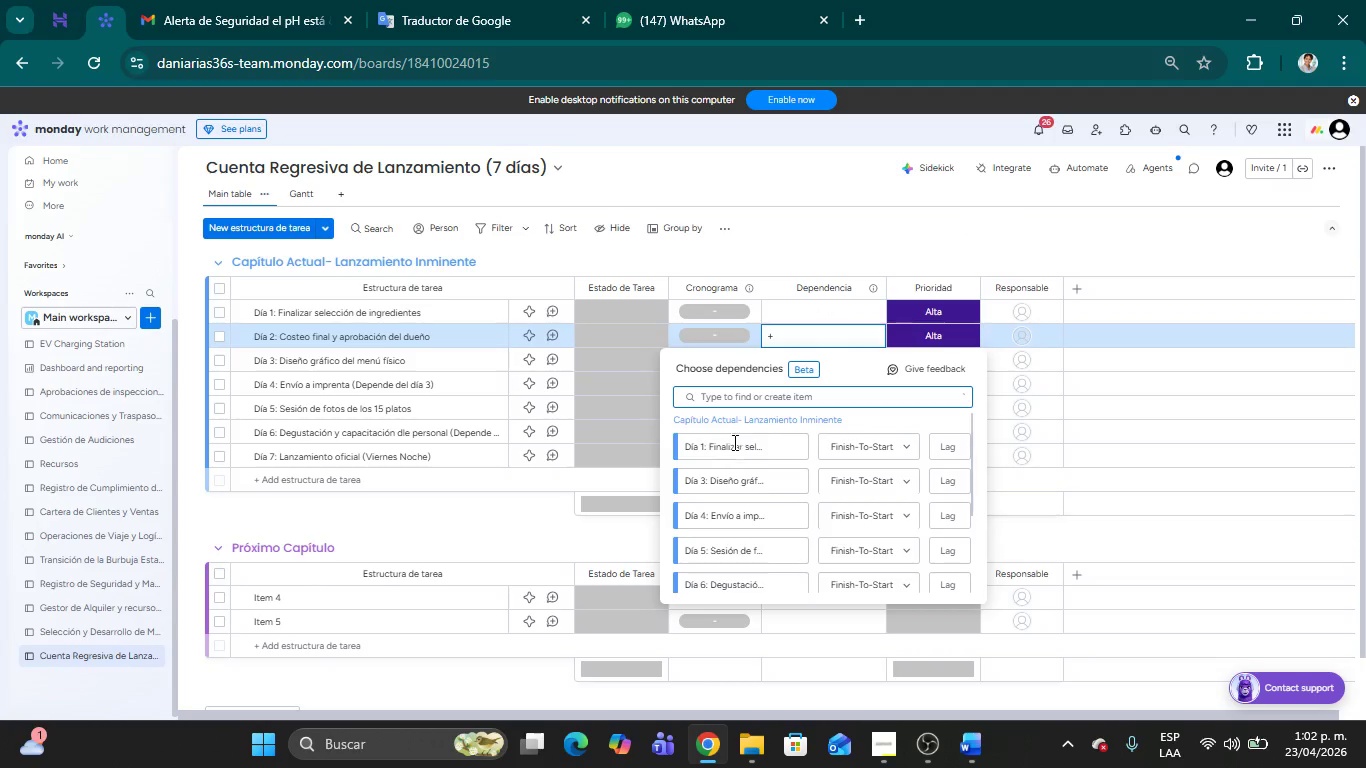 
left_click([733, 451])
 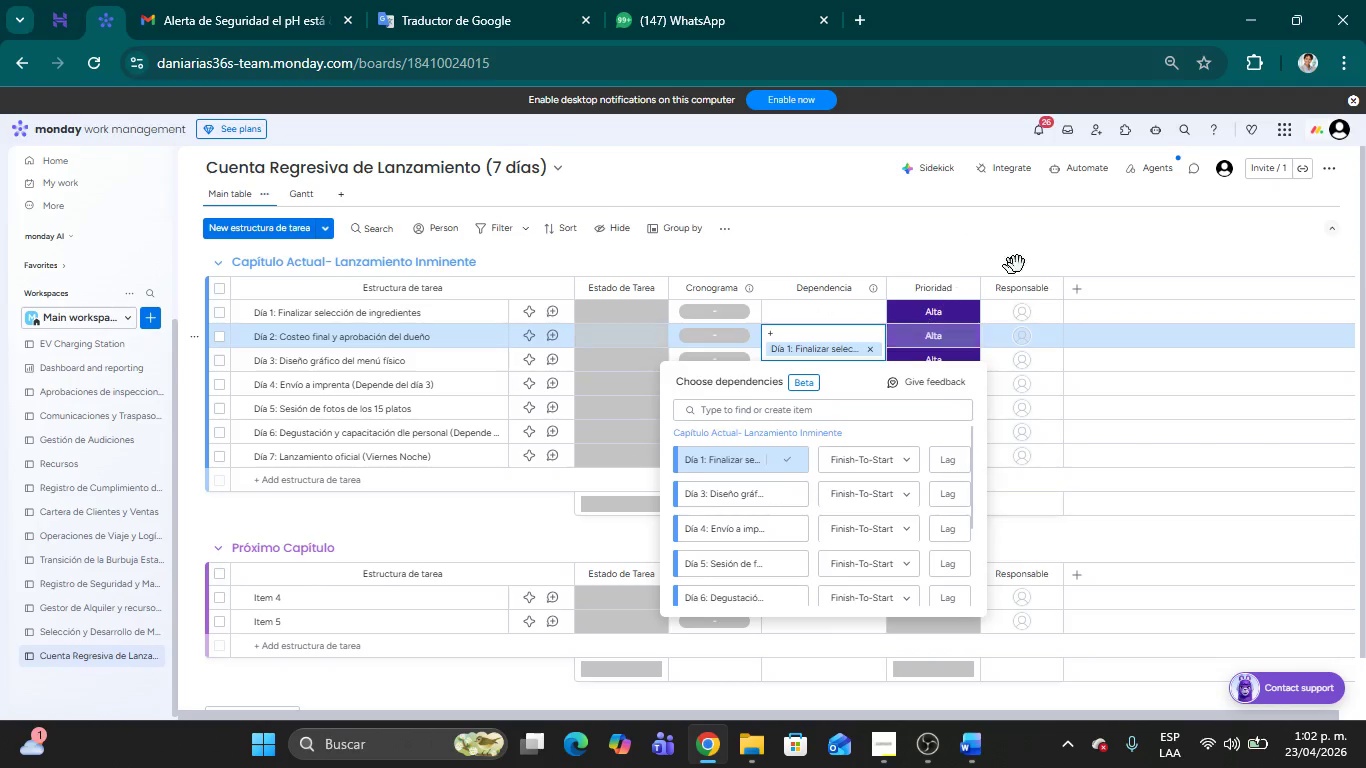 
left_click([1061, 242])
 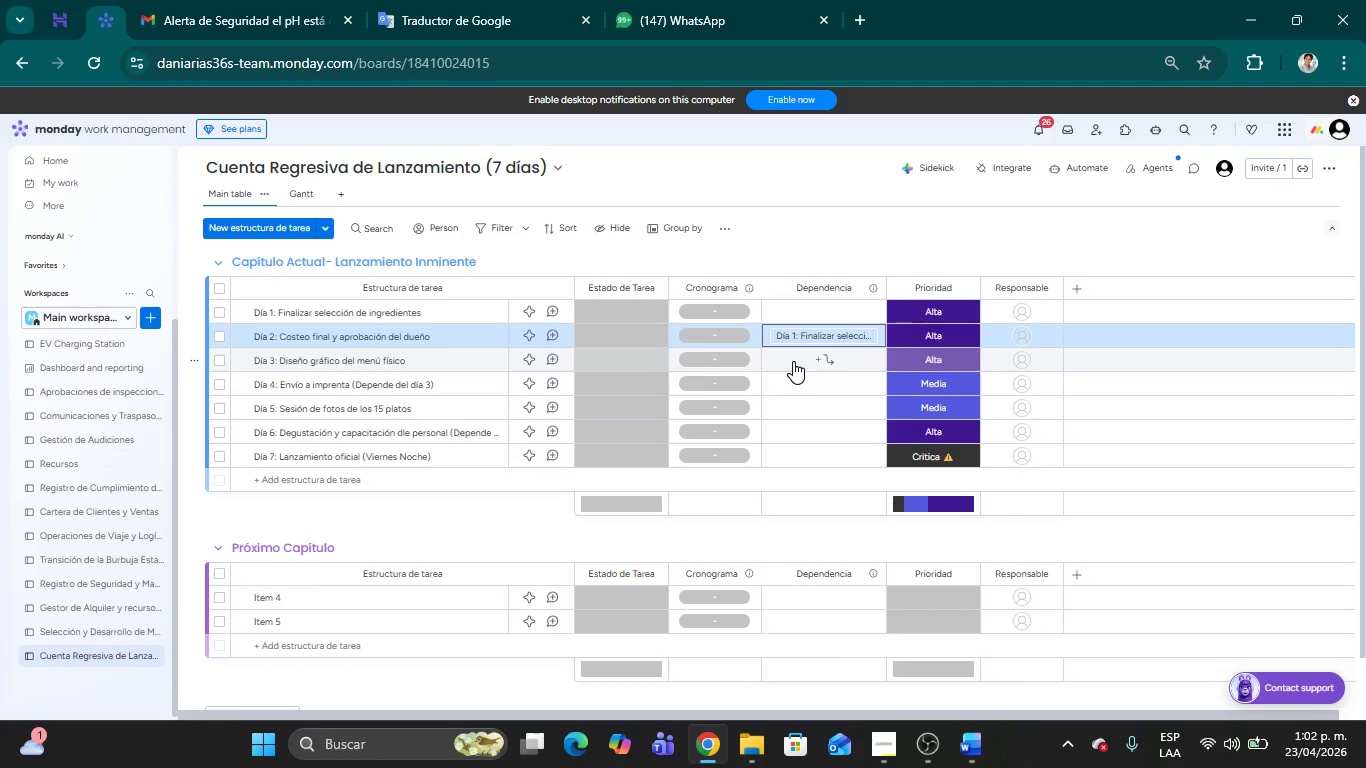 
left_click([793, 361])
 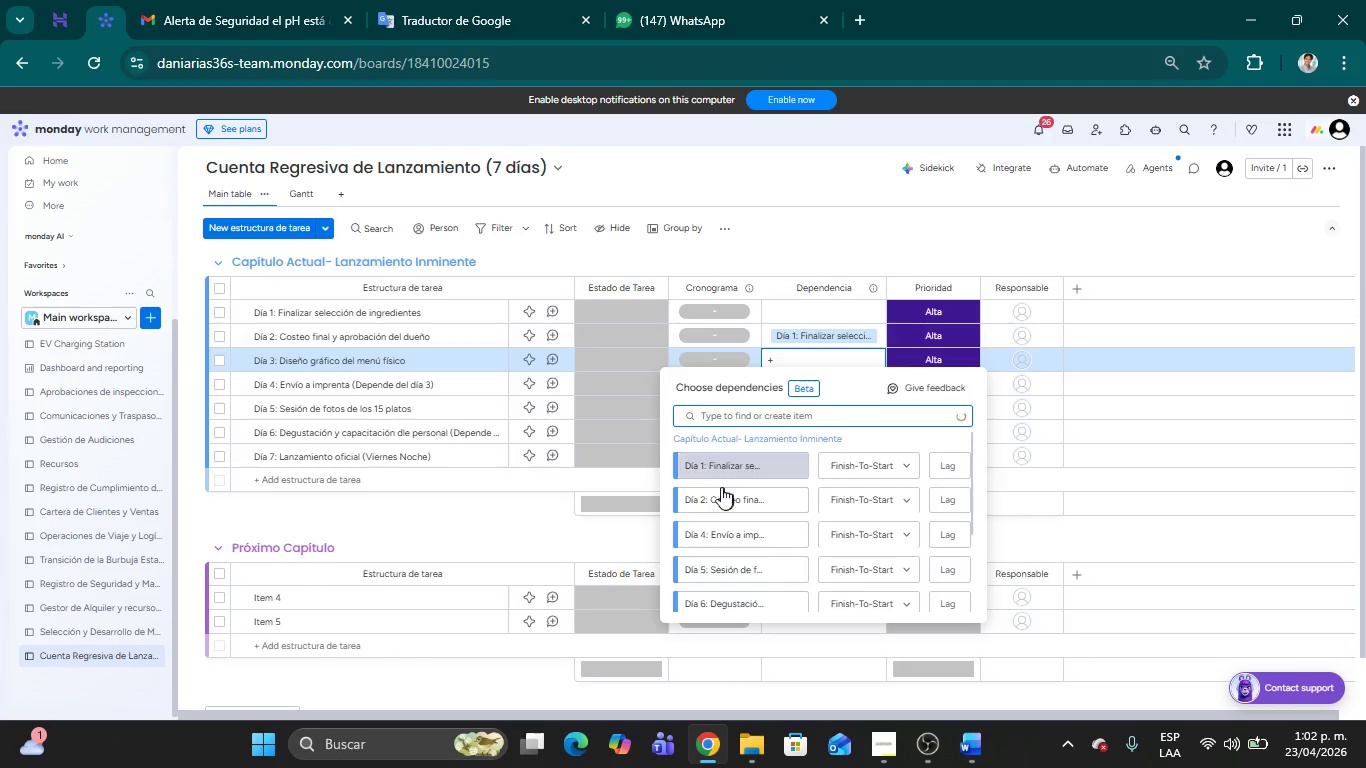 
left_click([720, 502])
 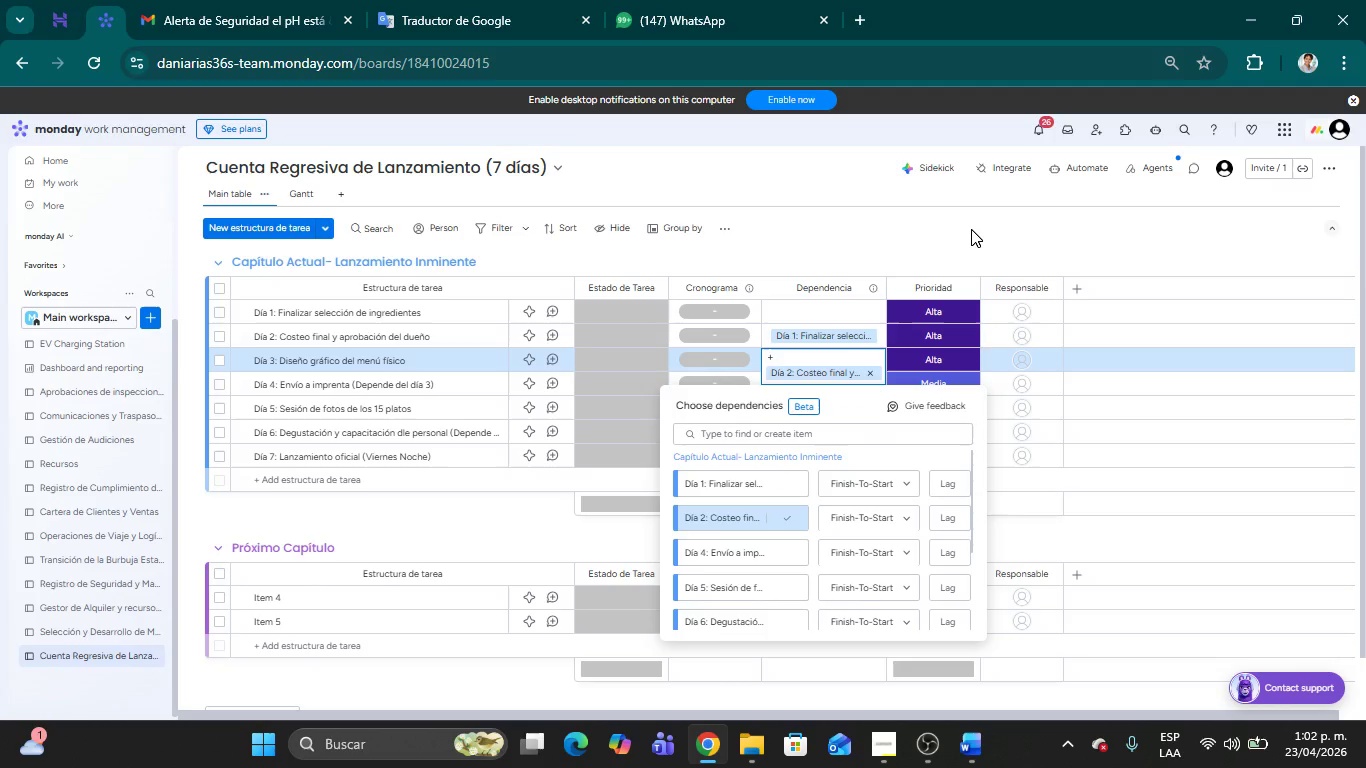 
left_click([971, 229])
 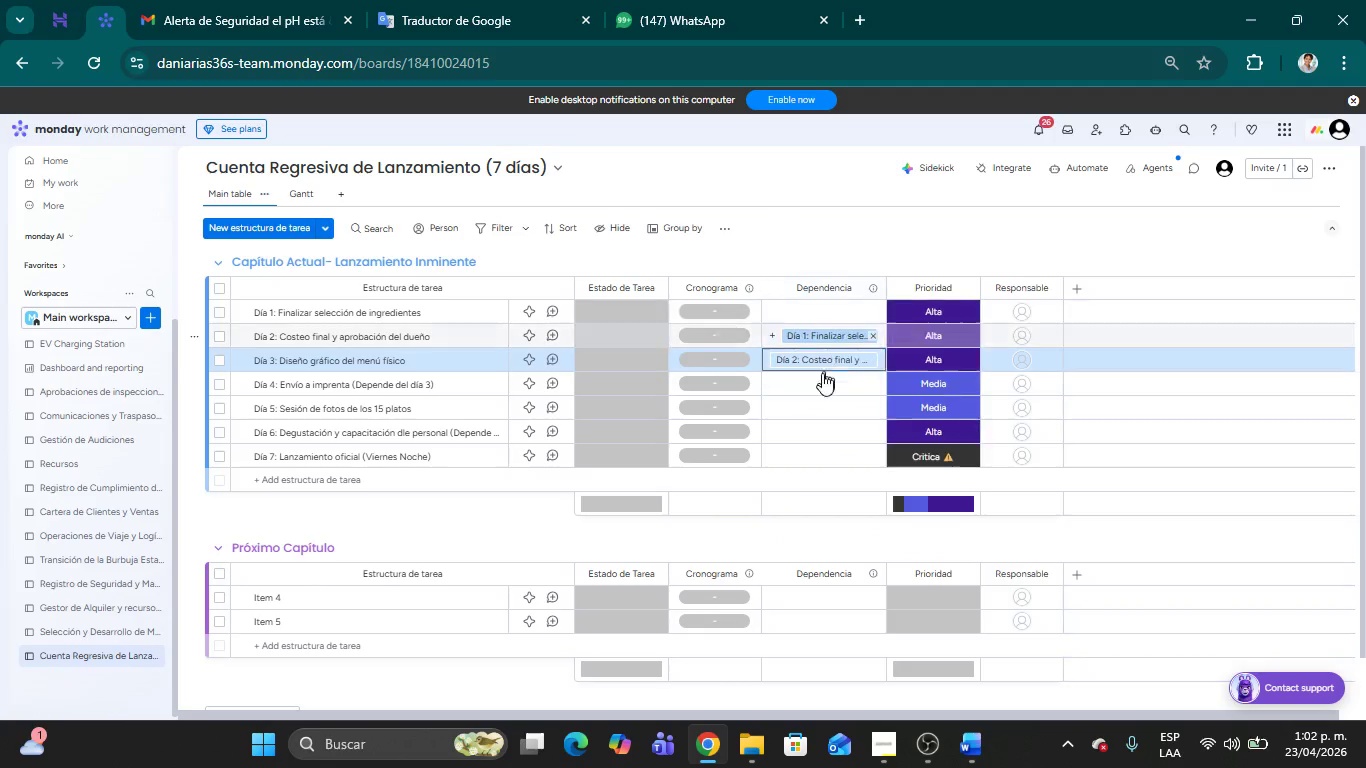 
left_click([817, 387])
 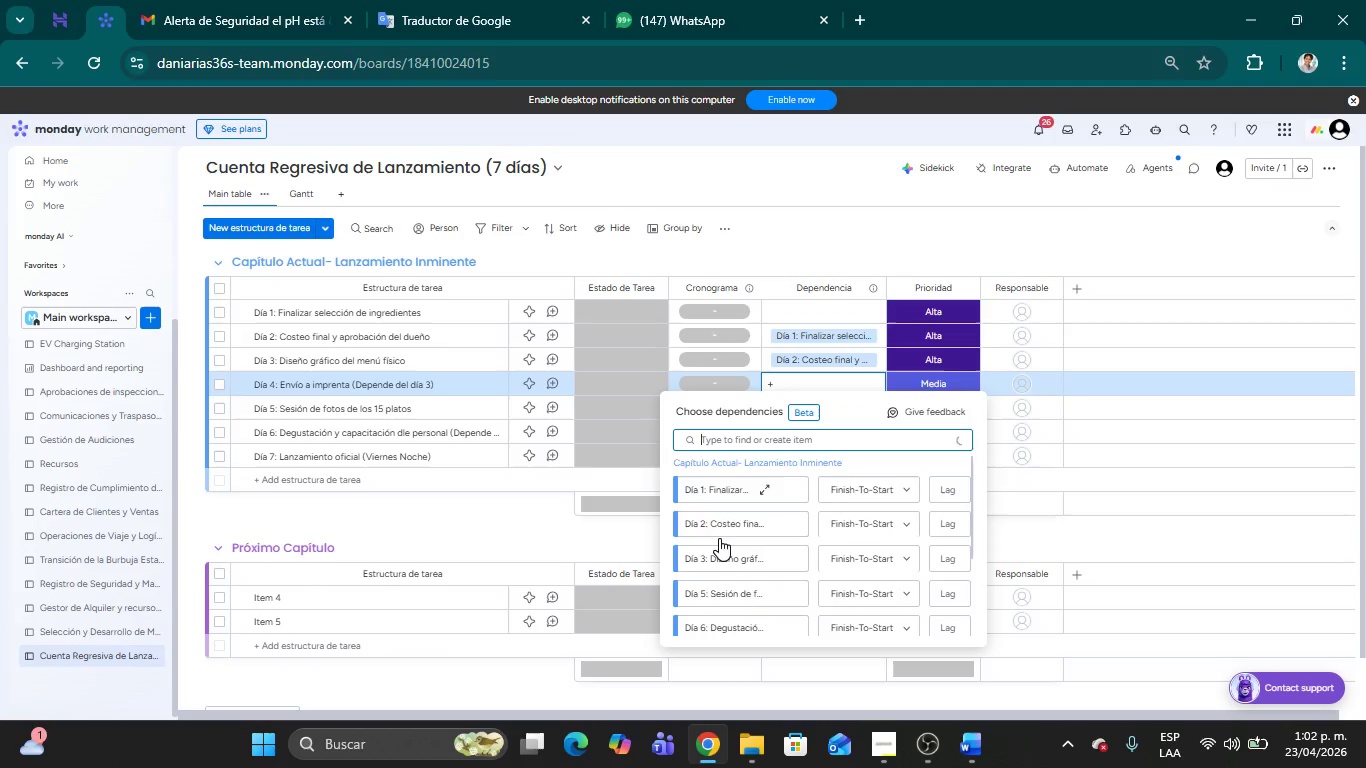 
left_click([728, 554])
 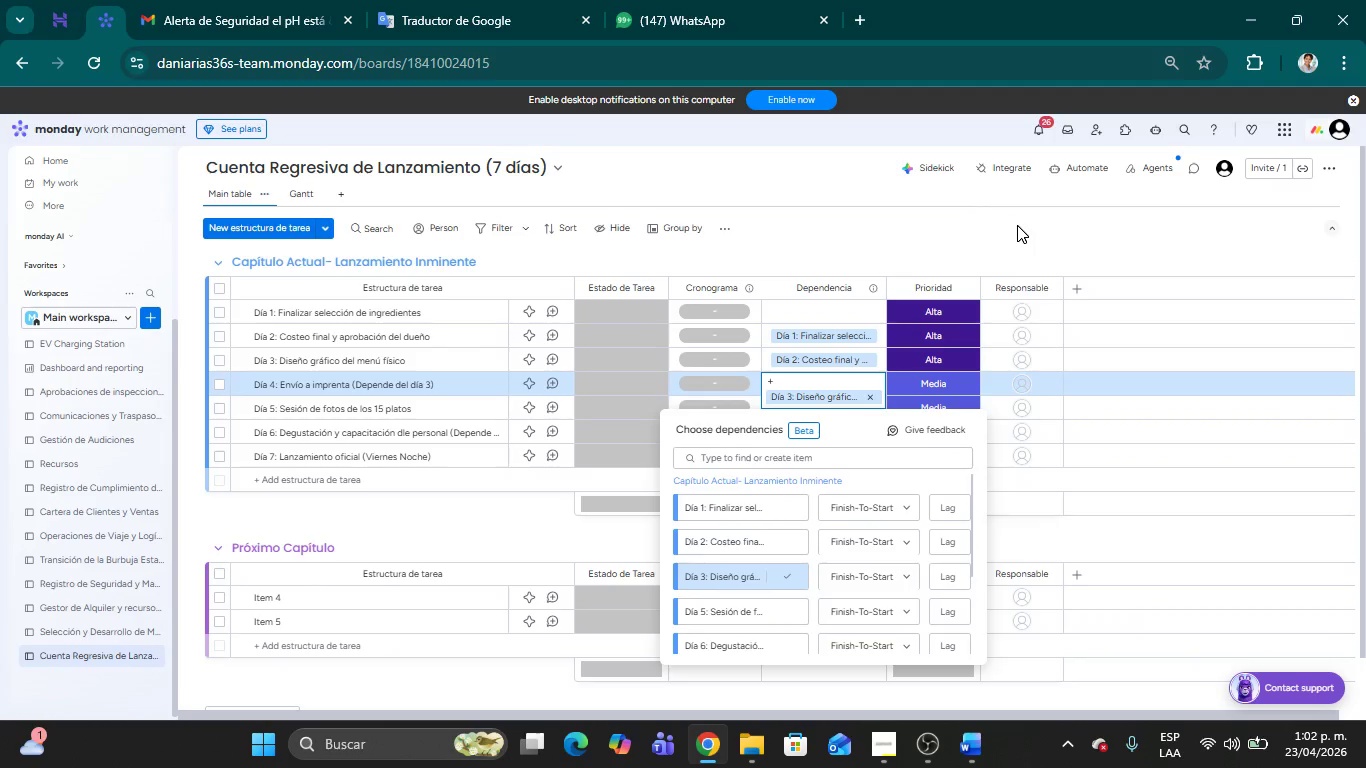 
left_click([1020, 227])
 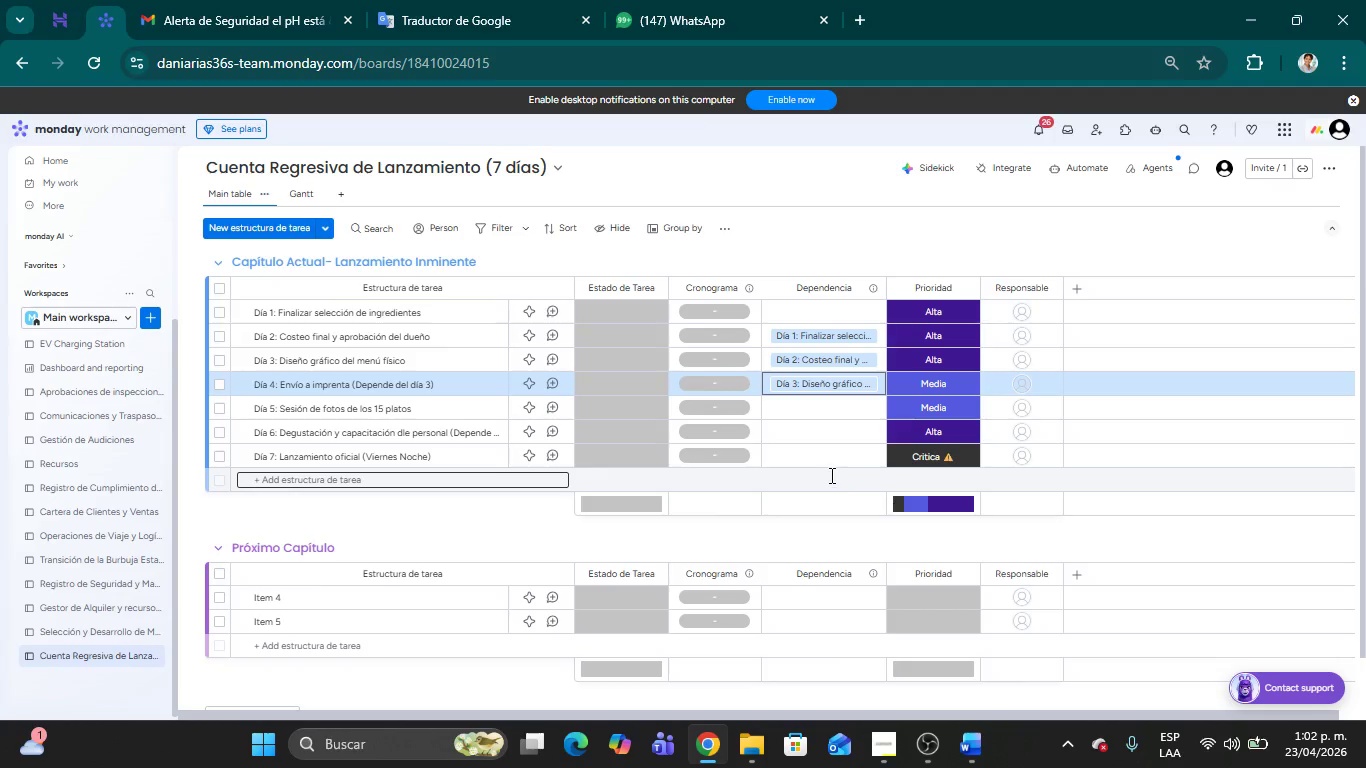 
left_click([820, 456])
 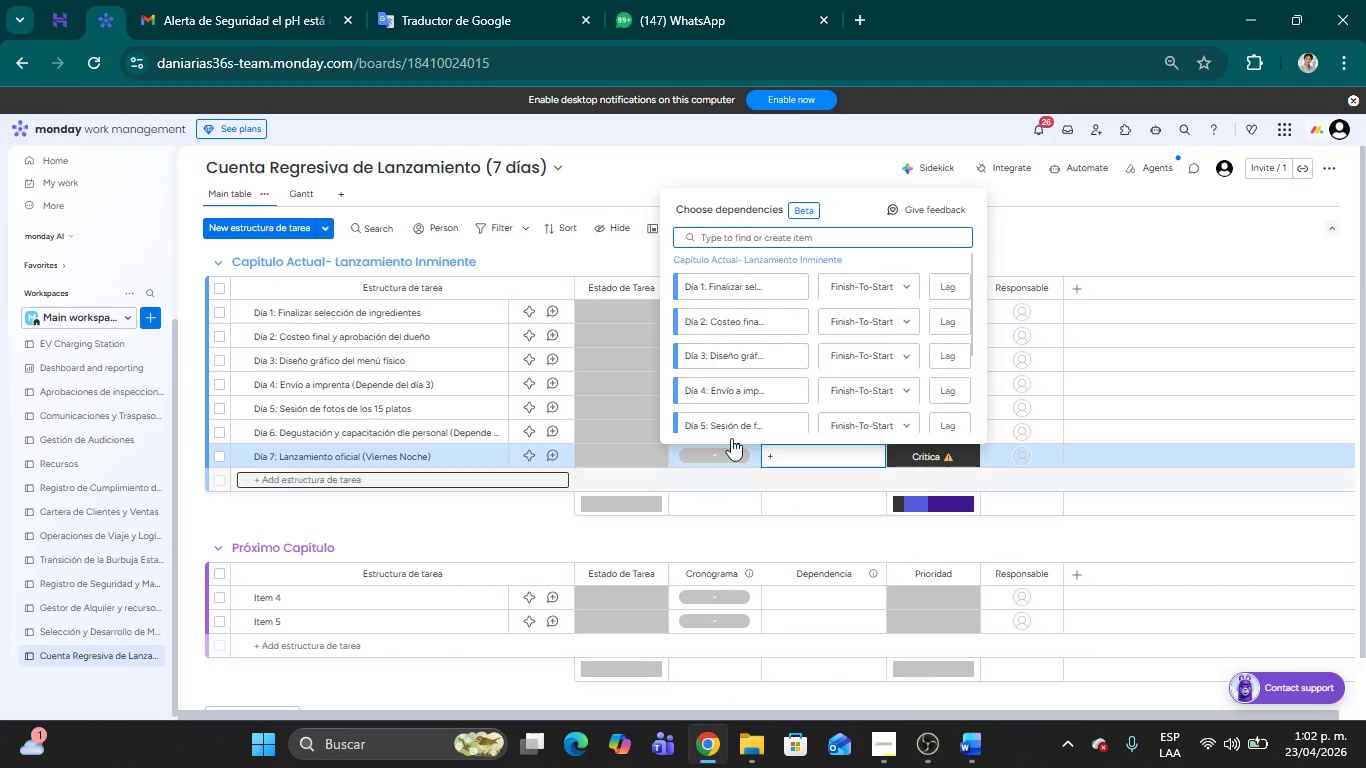 
left_click([723, 398])
 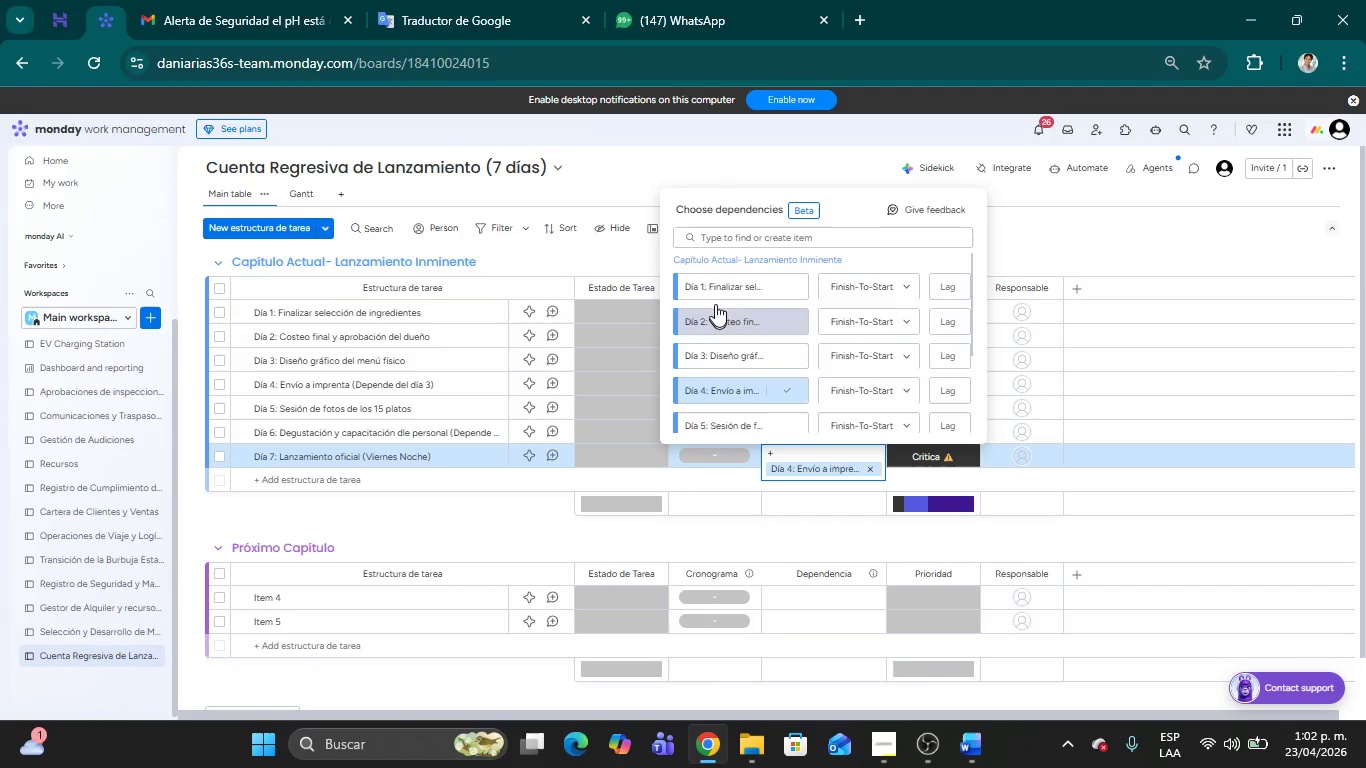 
left_click([713, 284])
 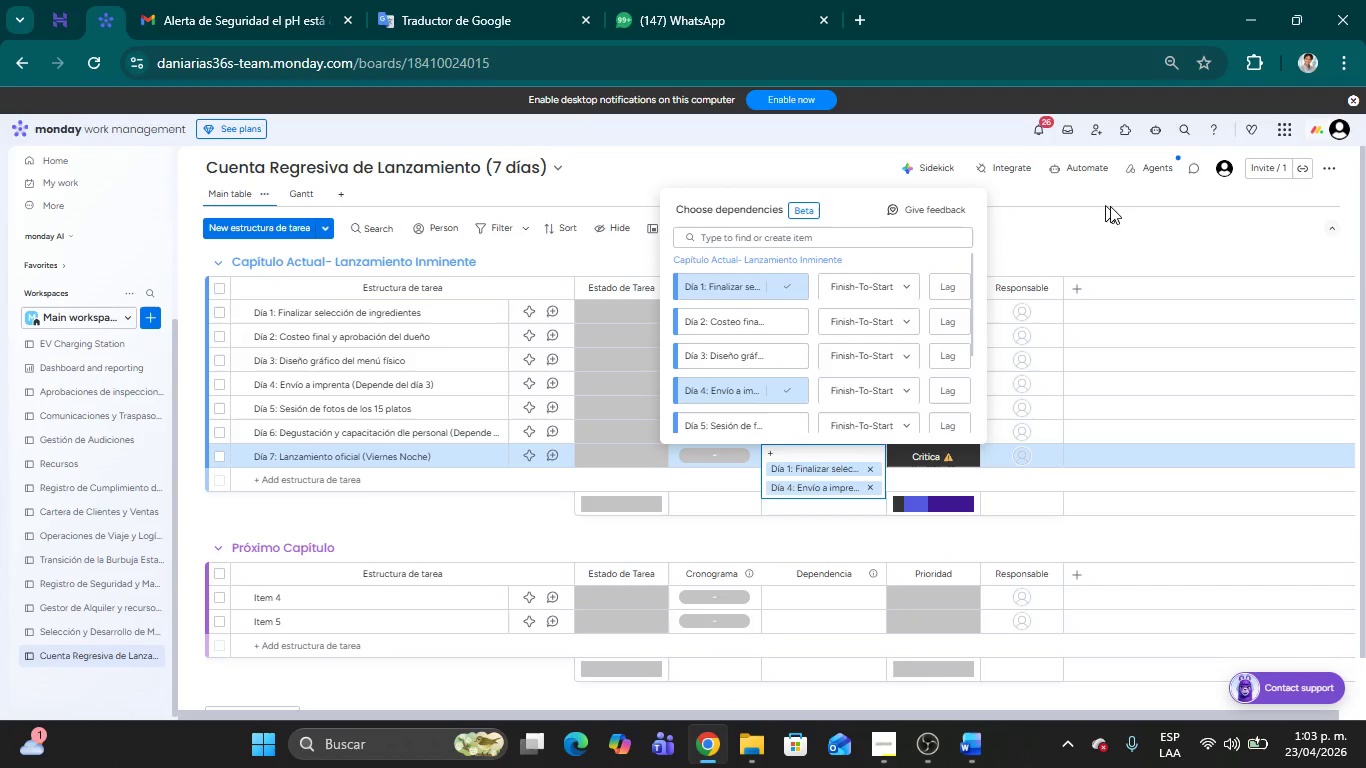 
left_click([1110, 223])
 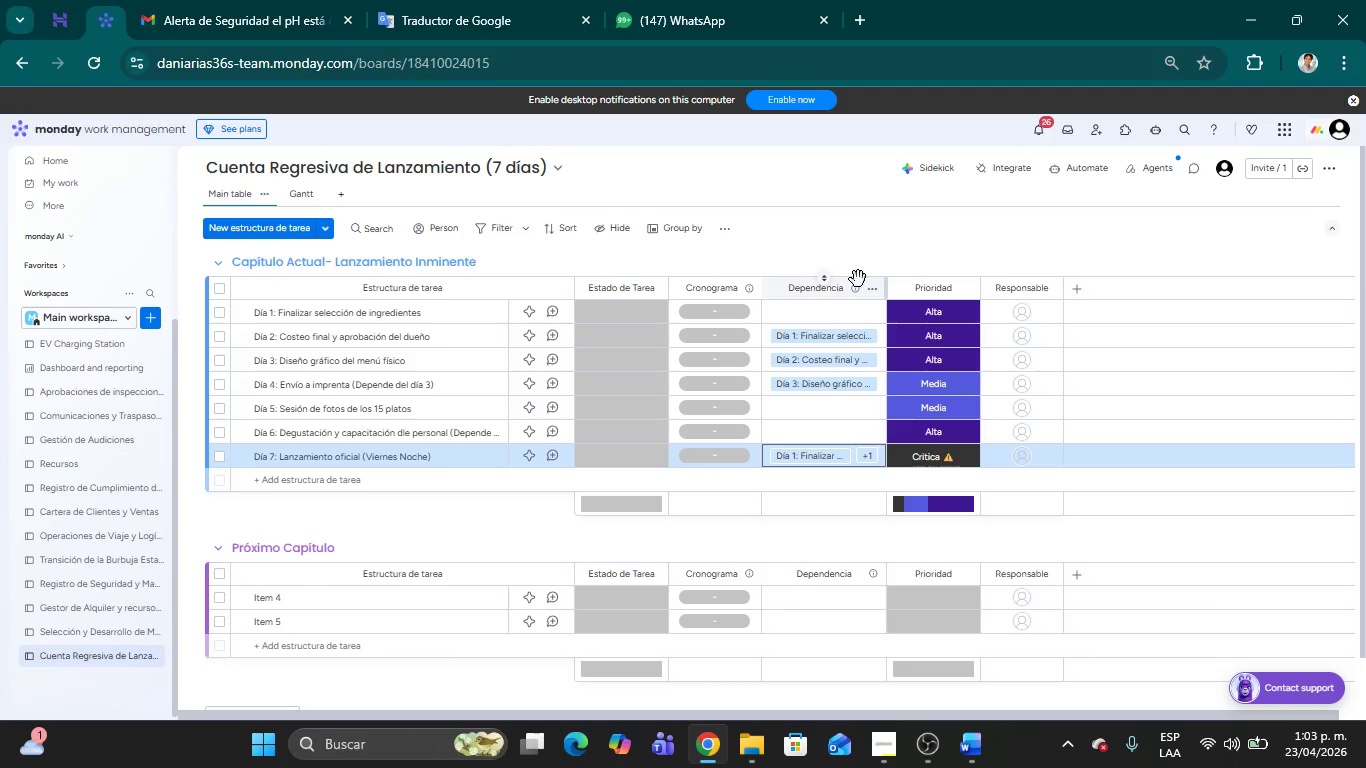 
wait(5.36)
 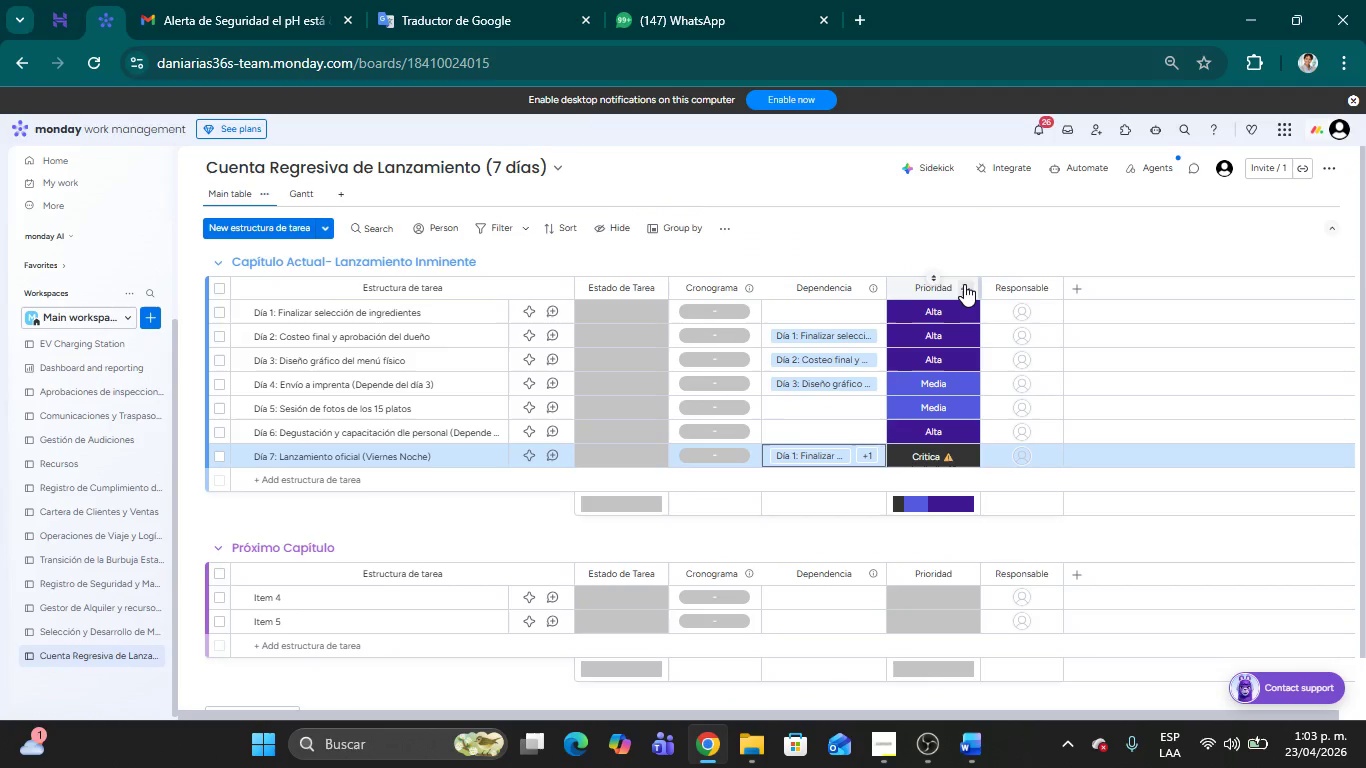 
left_click([853, 457])
 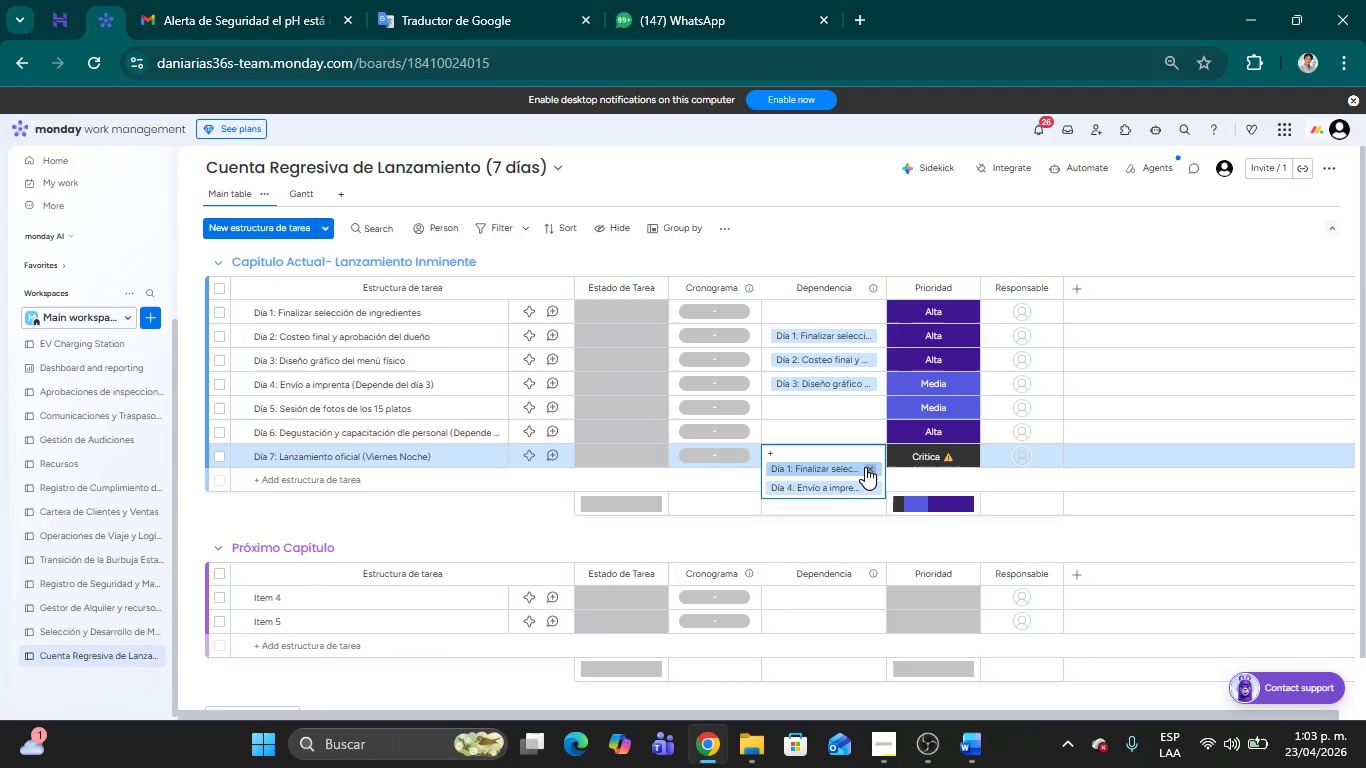 
left_click([865, 467])
 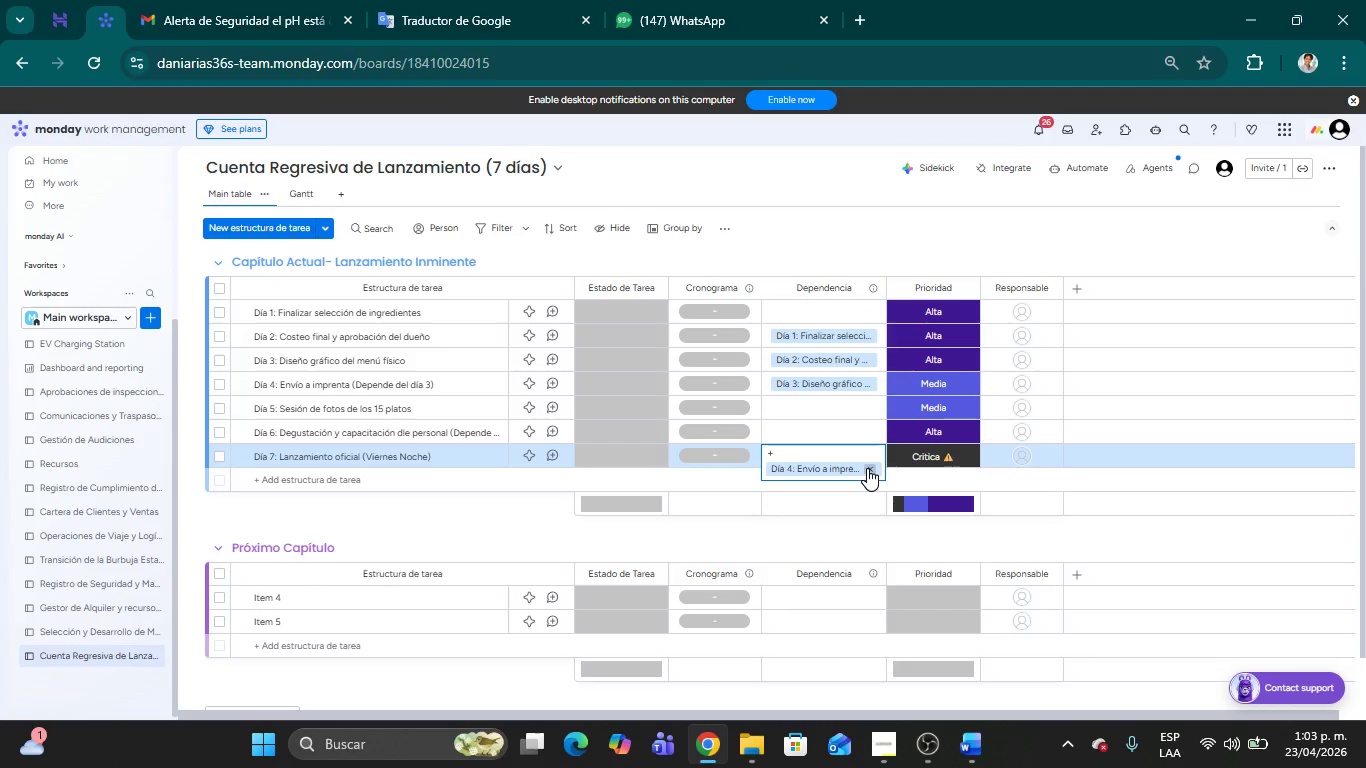 
left_click([867, 468])
 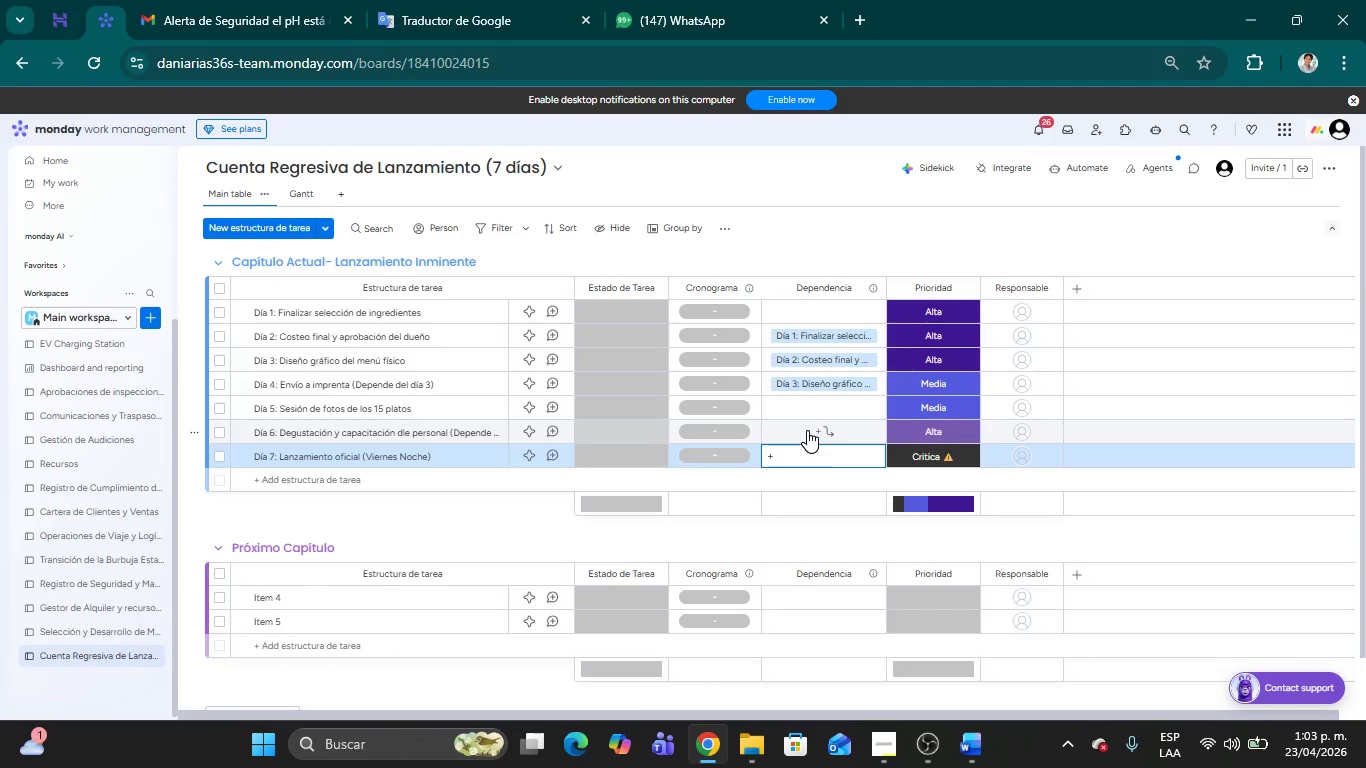 
left_click([807, 430])
 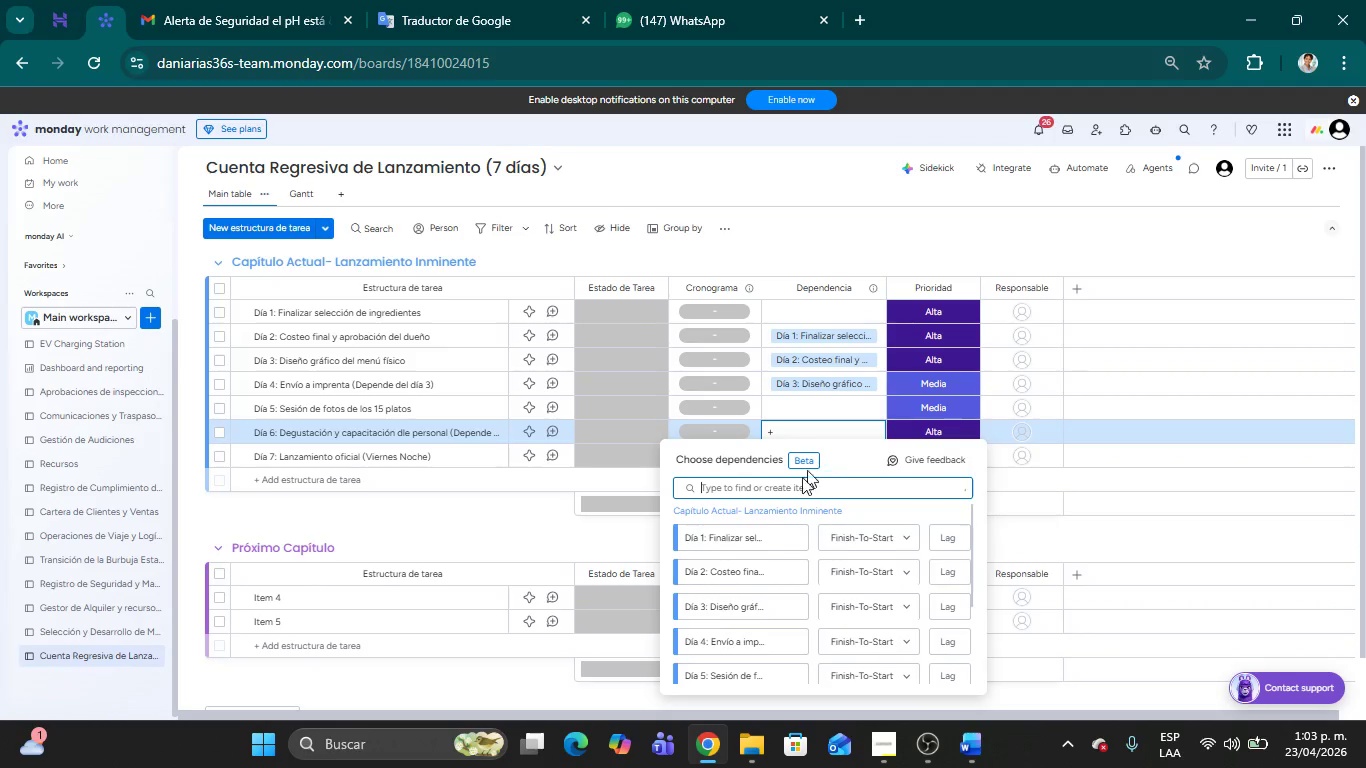 
left_click([729, 546])
 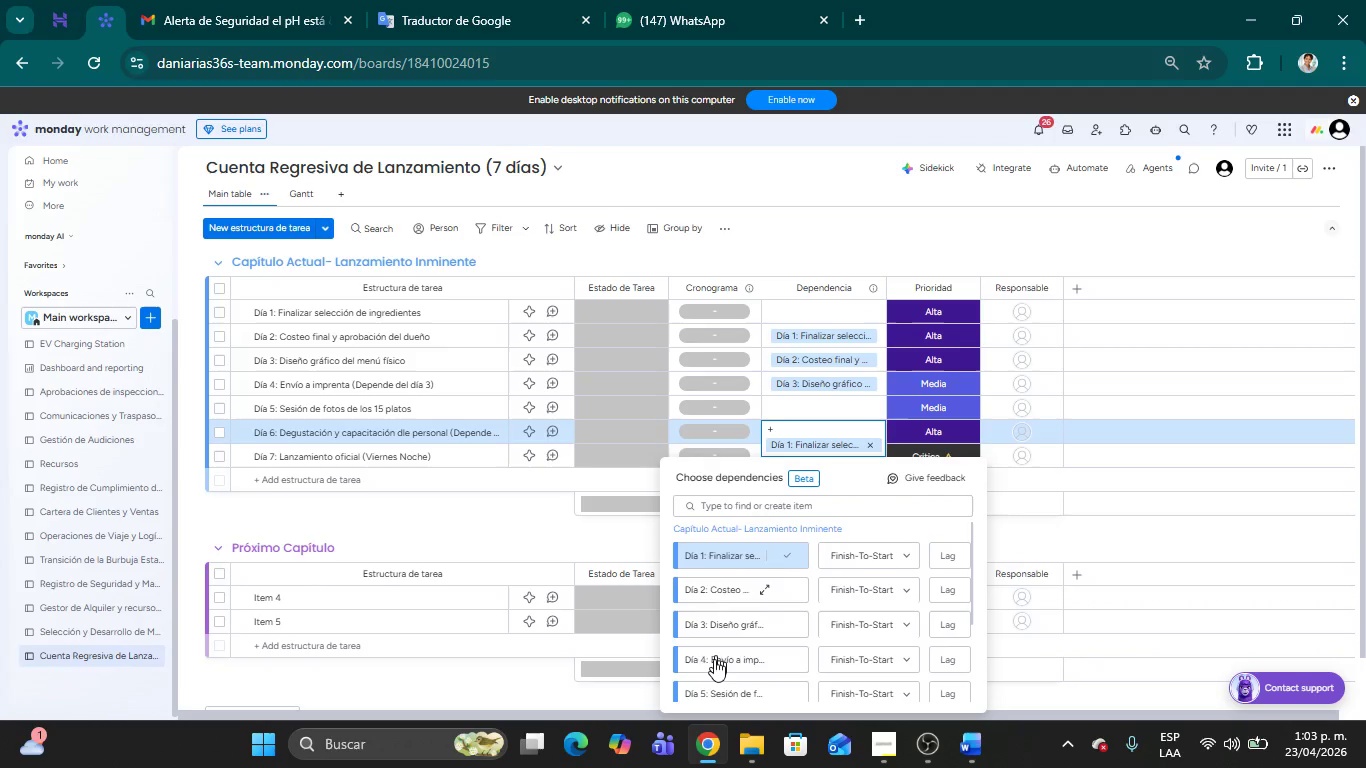 
left_click([713, 662])
 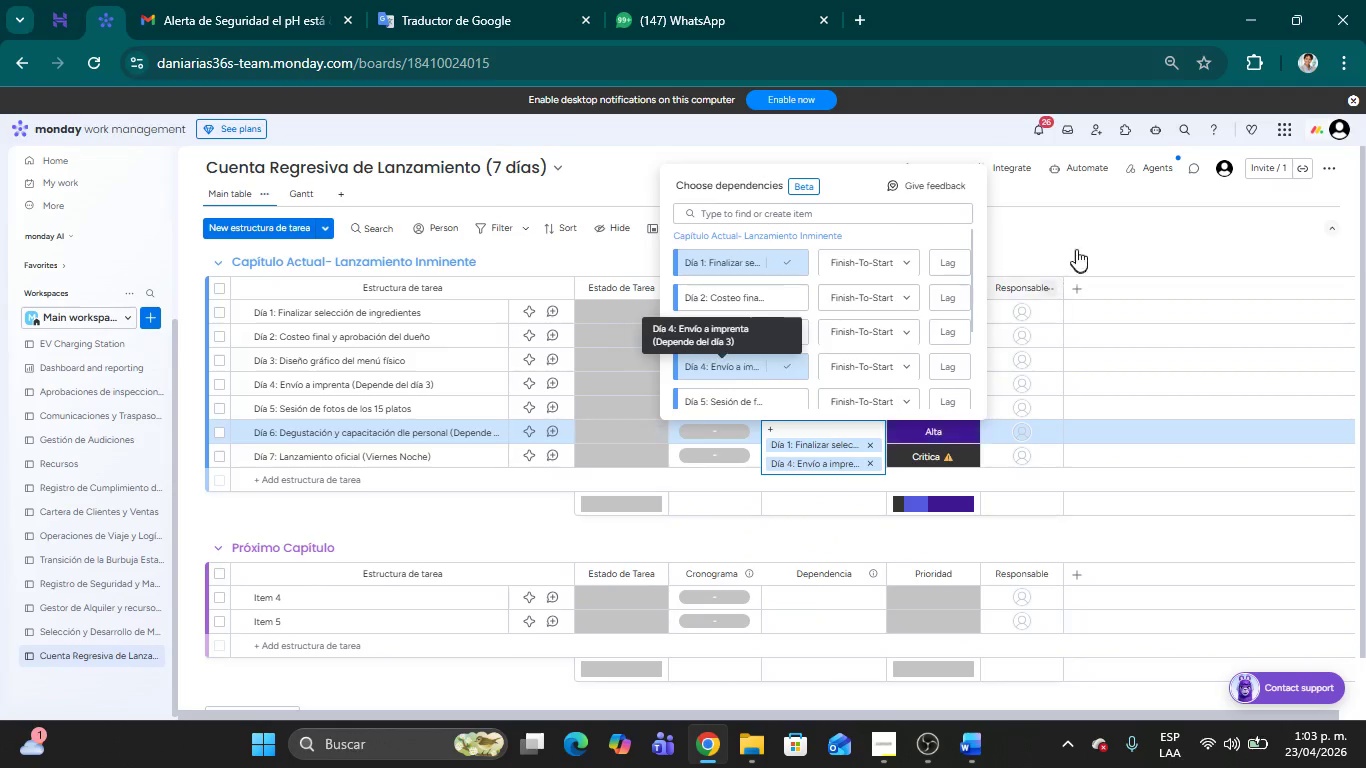 
left_click([1078, 245])
 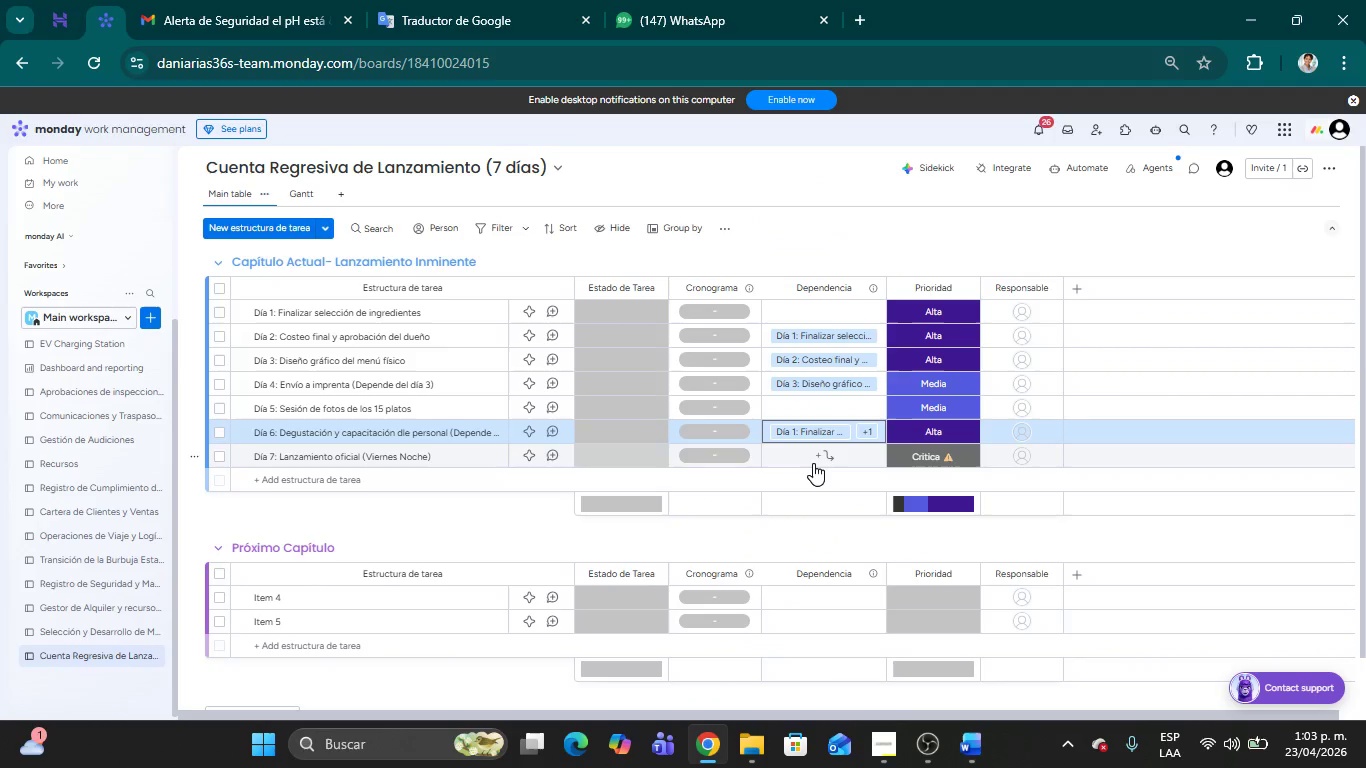 
left_click([813, 463])
 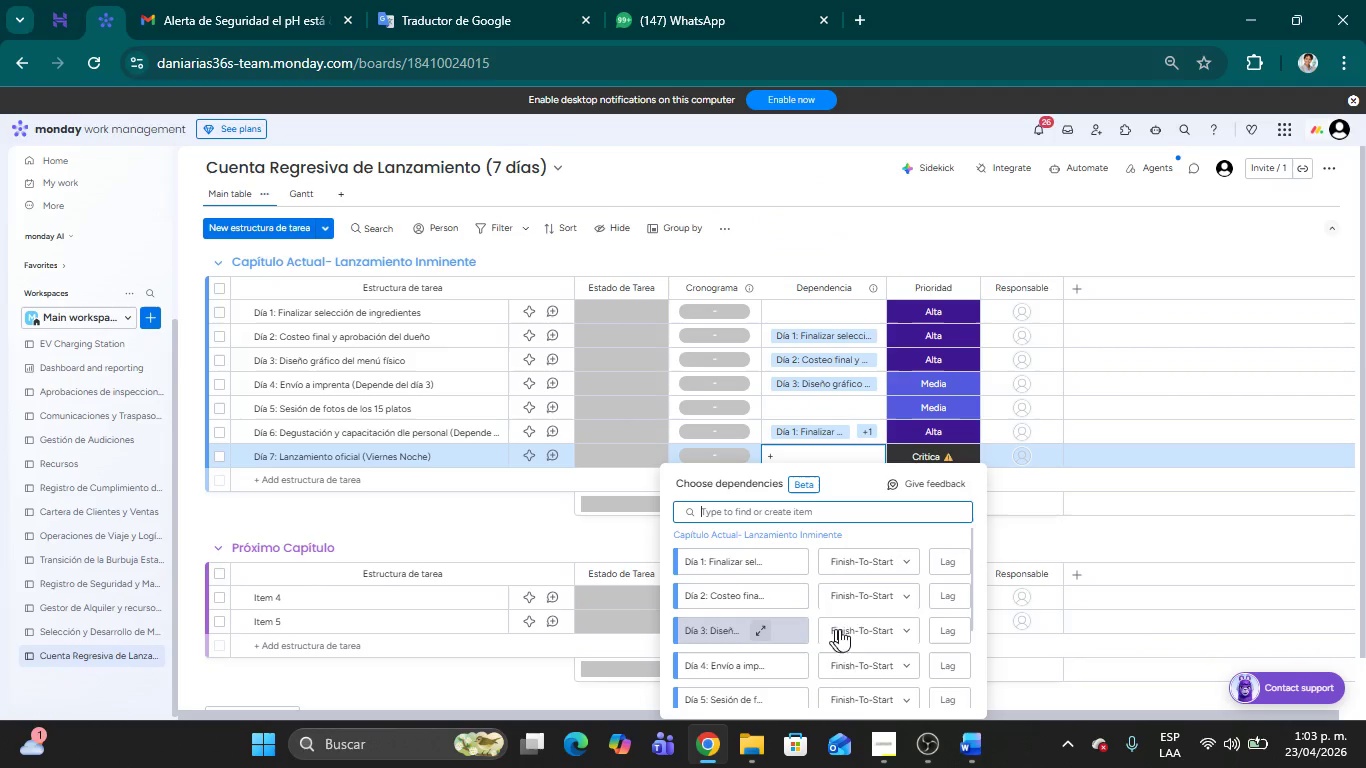 
scroll: coordinate [738, 609], scroll_direction: down, amount: 1.0
 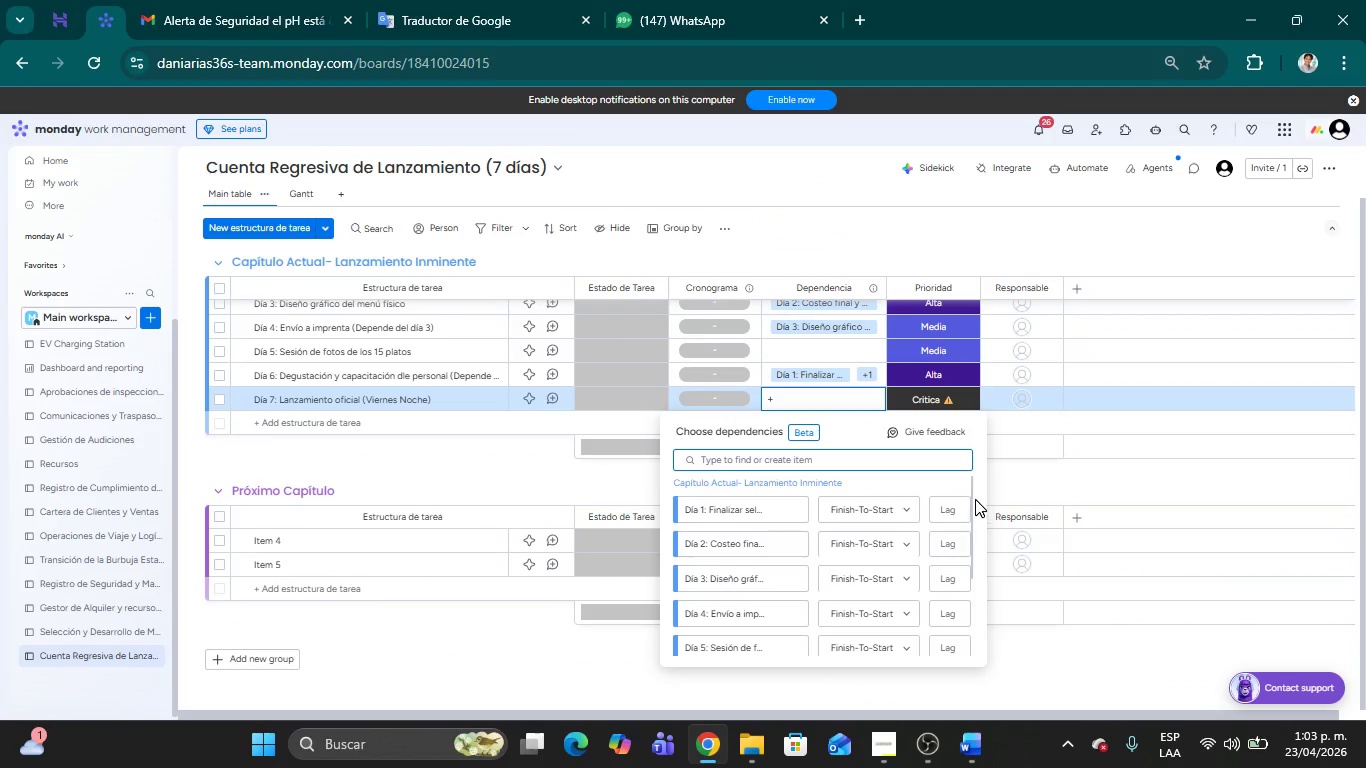 
left_click_drag(start_coordinate=[971, 481], to_coordinate=[971, 501])
 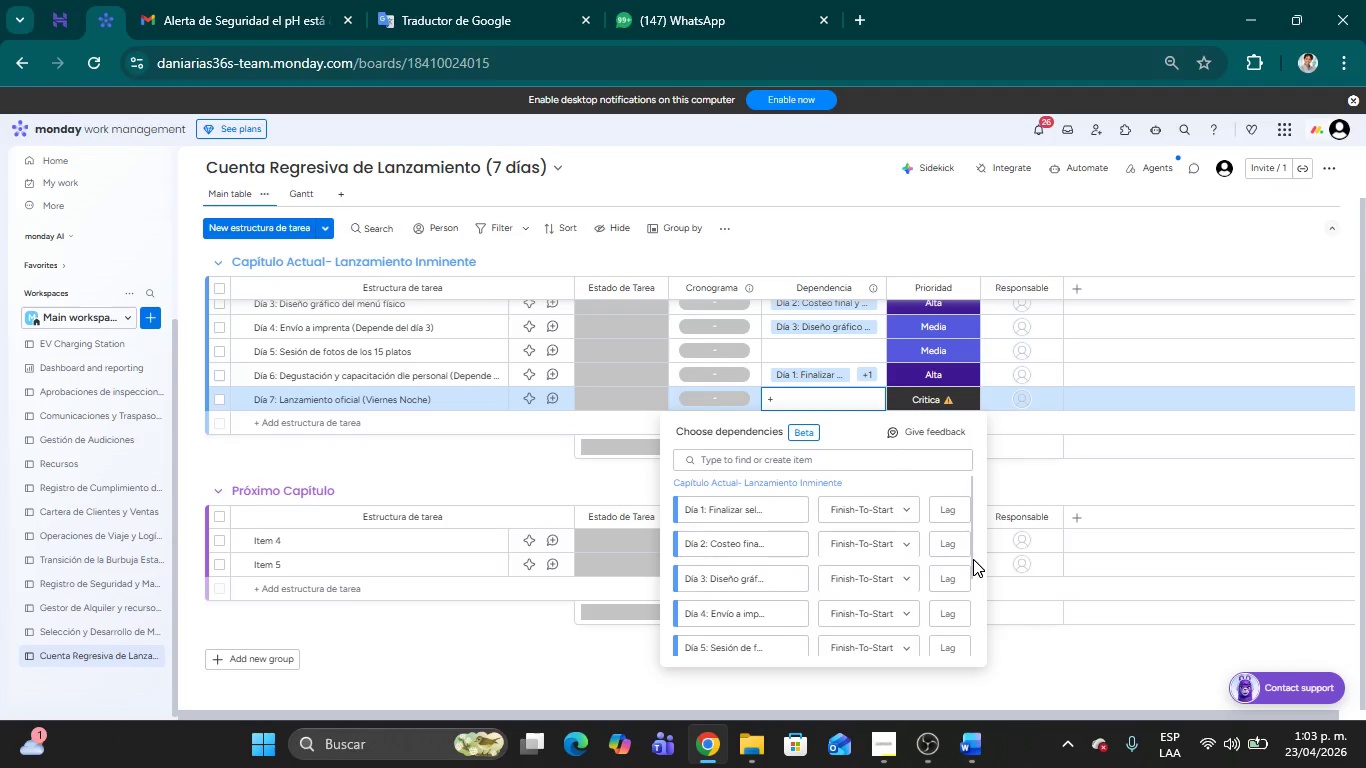 
left_click_drag(start_coordinate=[973, 559], to_coordinate=[973, 573])
 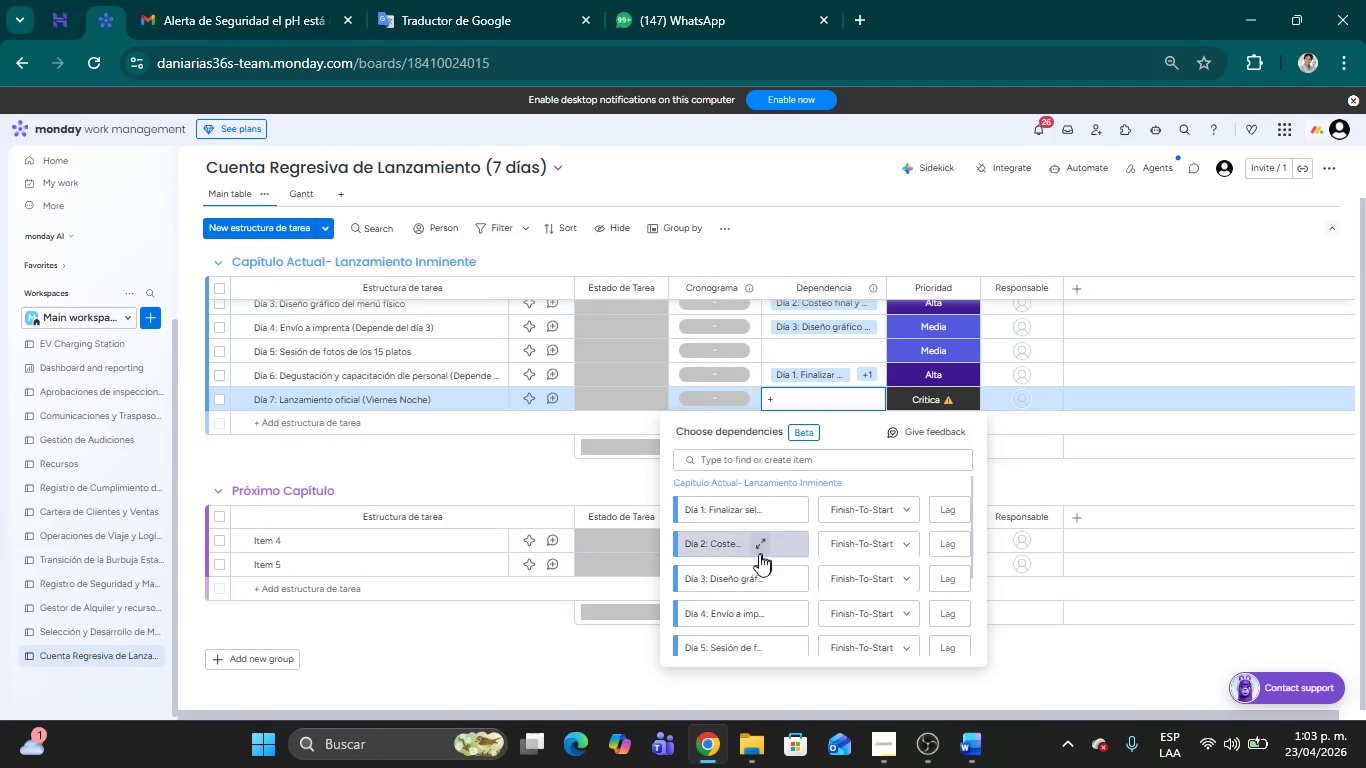 
scroll: coordinate [759, 554], scroll_direction: down, amount: 1.0
 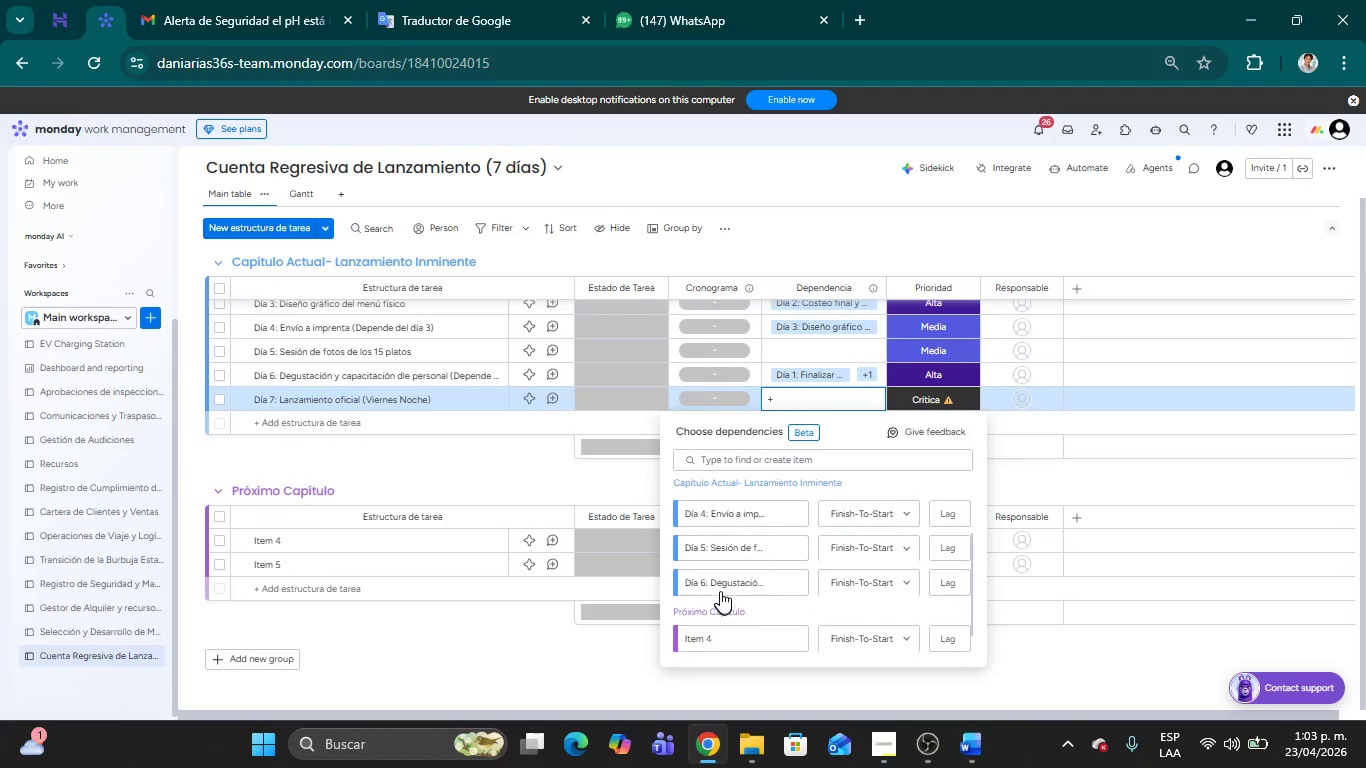 
left_click([720, 585])
 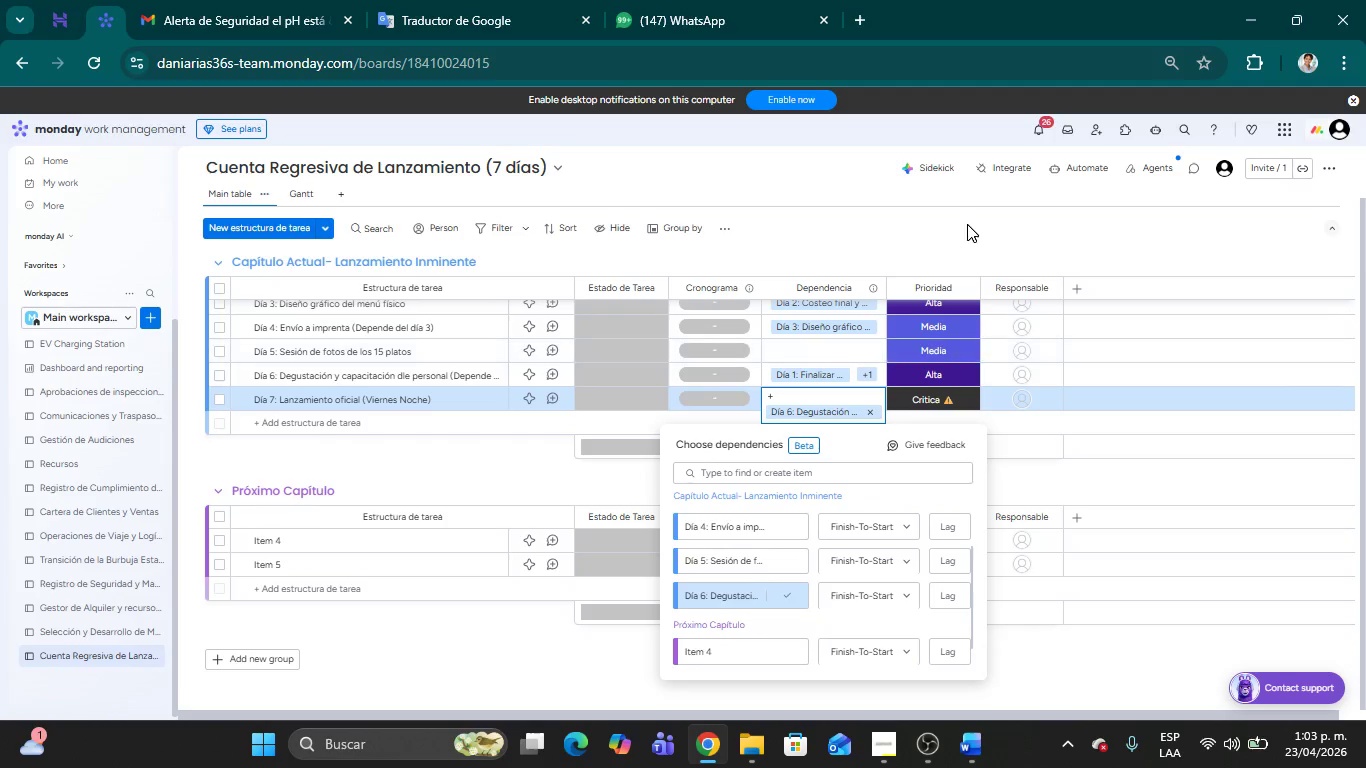 
left_click([967, 224])
 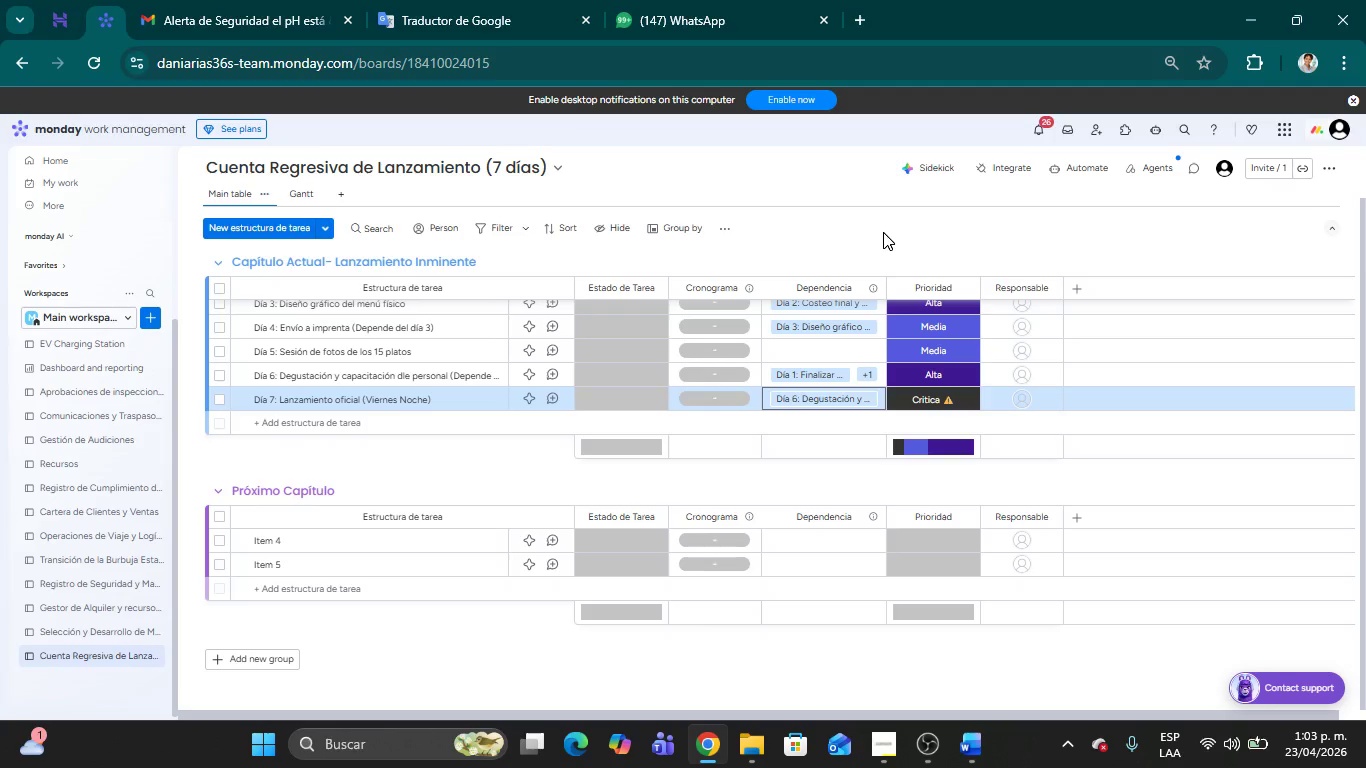 
wait(6.55)
 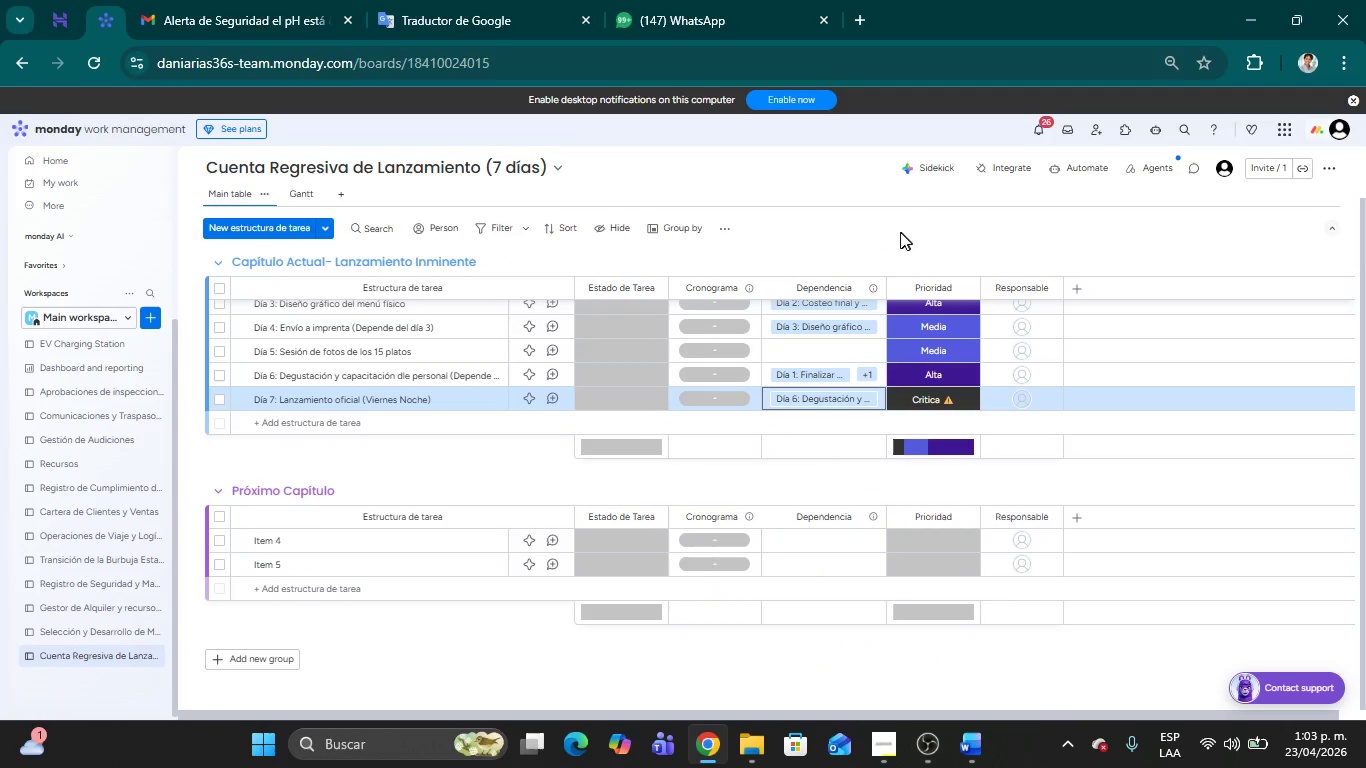 
scroll: coordinate [626, 406], scroll_direction: up, amount: 2.0
 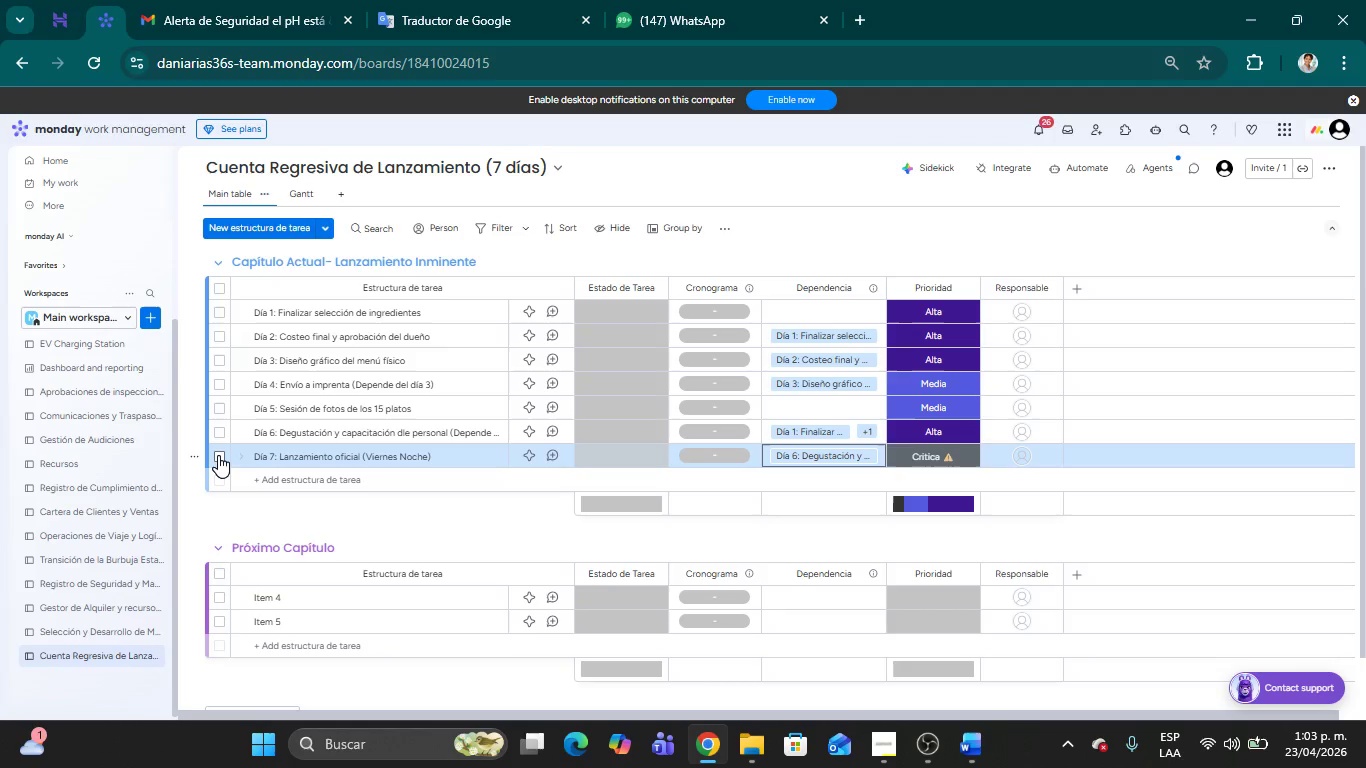 
wait(25.32)
 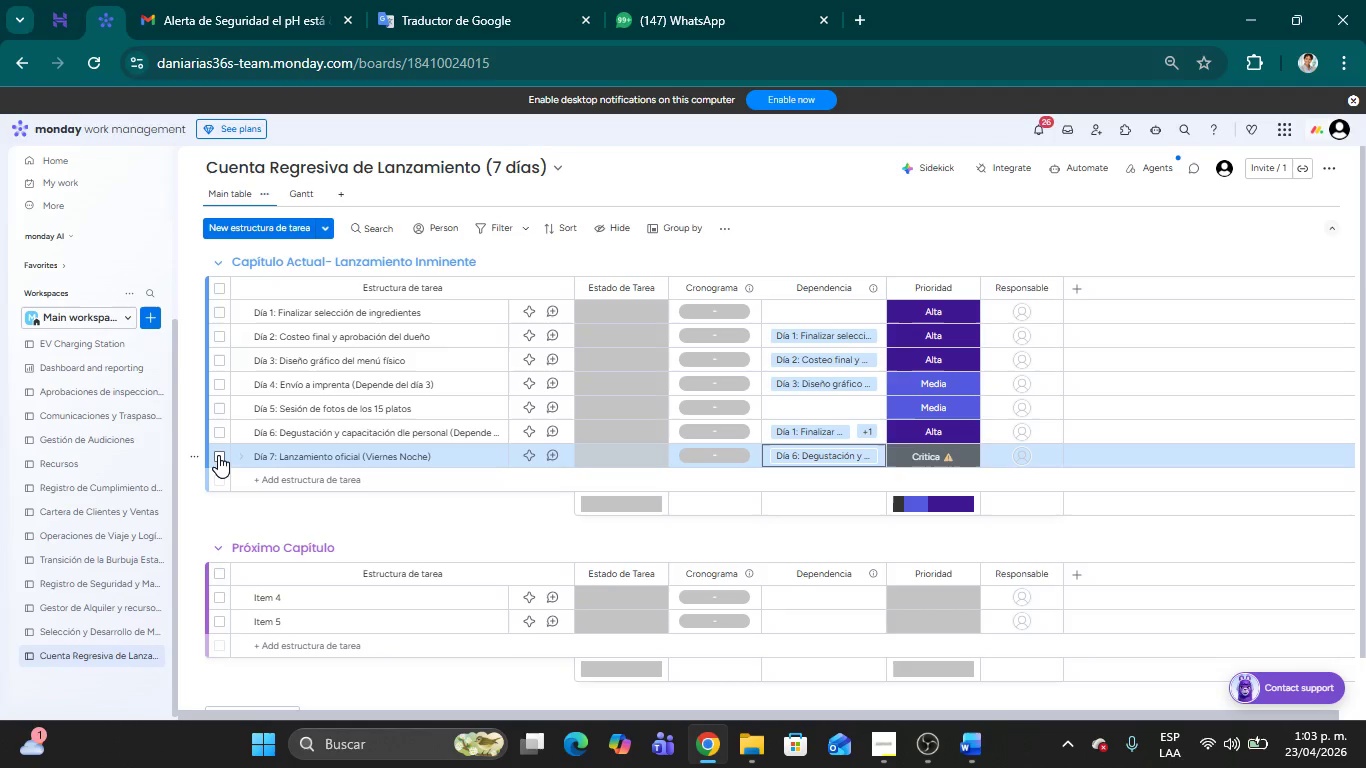 
right_click([707, 450])
 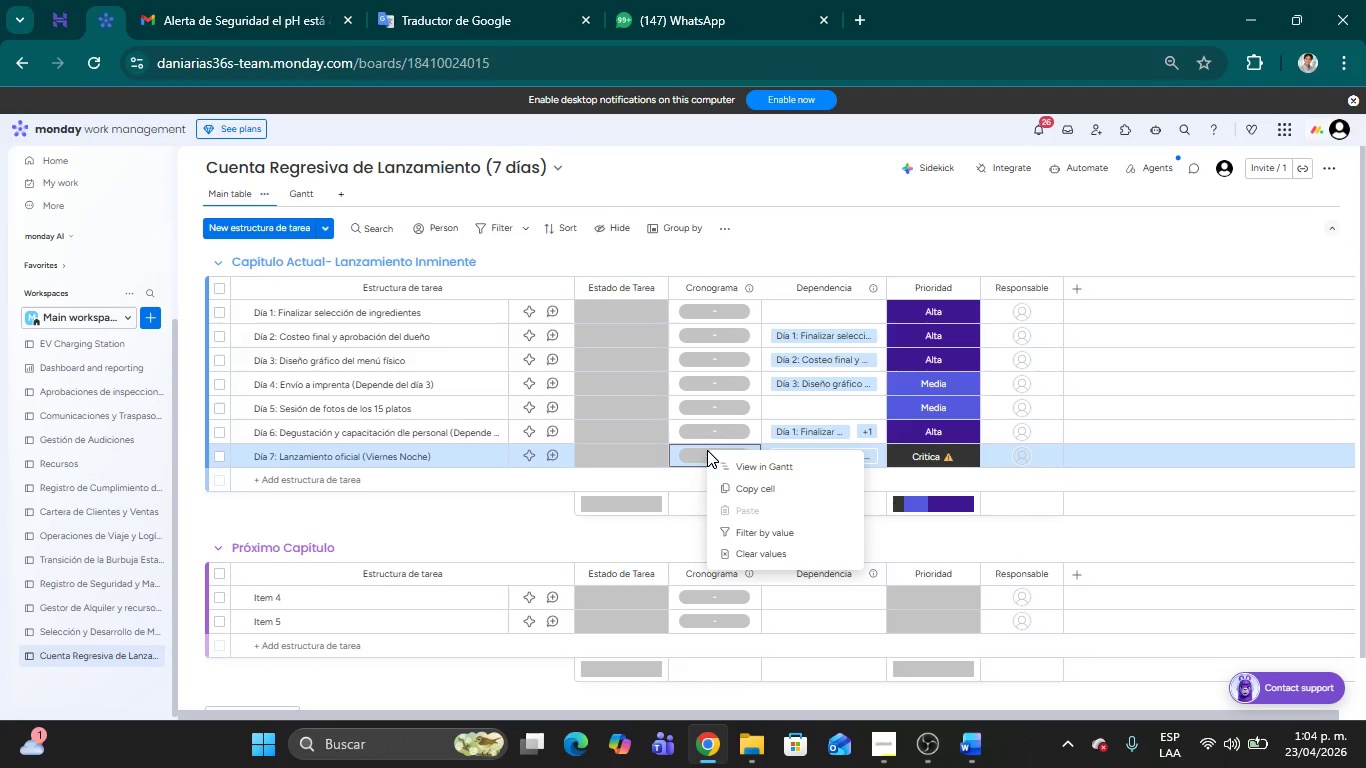 
wait(5.75)
 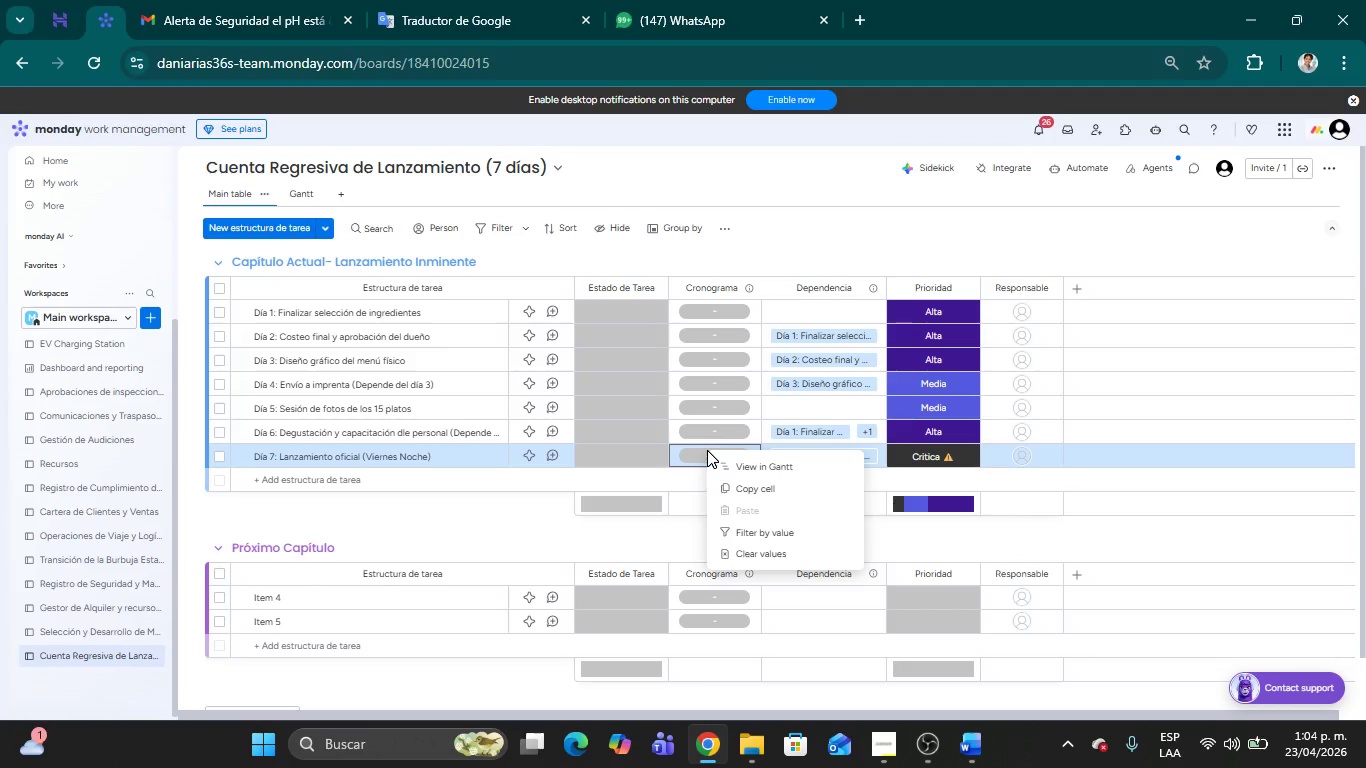 
left_click([935, 216])
 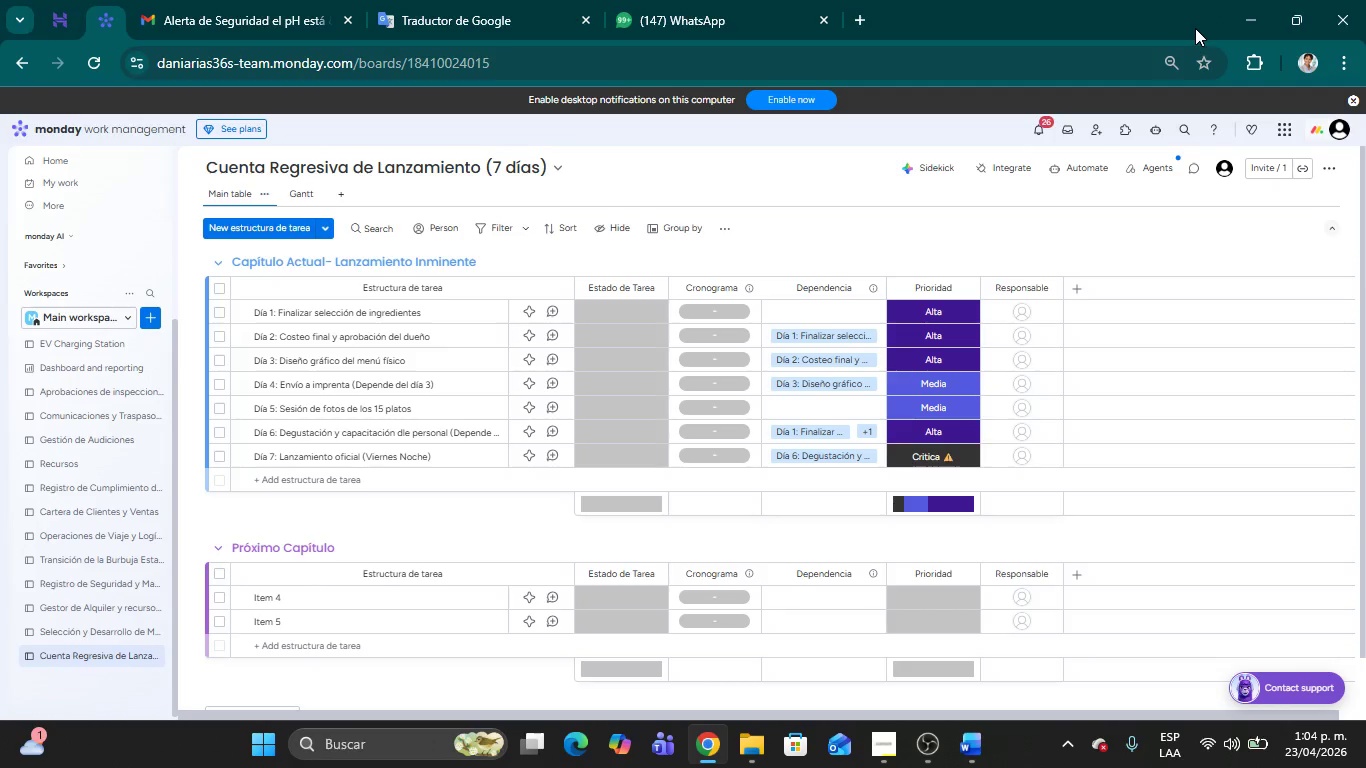 
wait(55.17)
 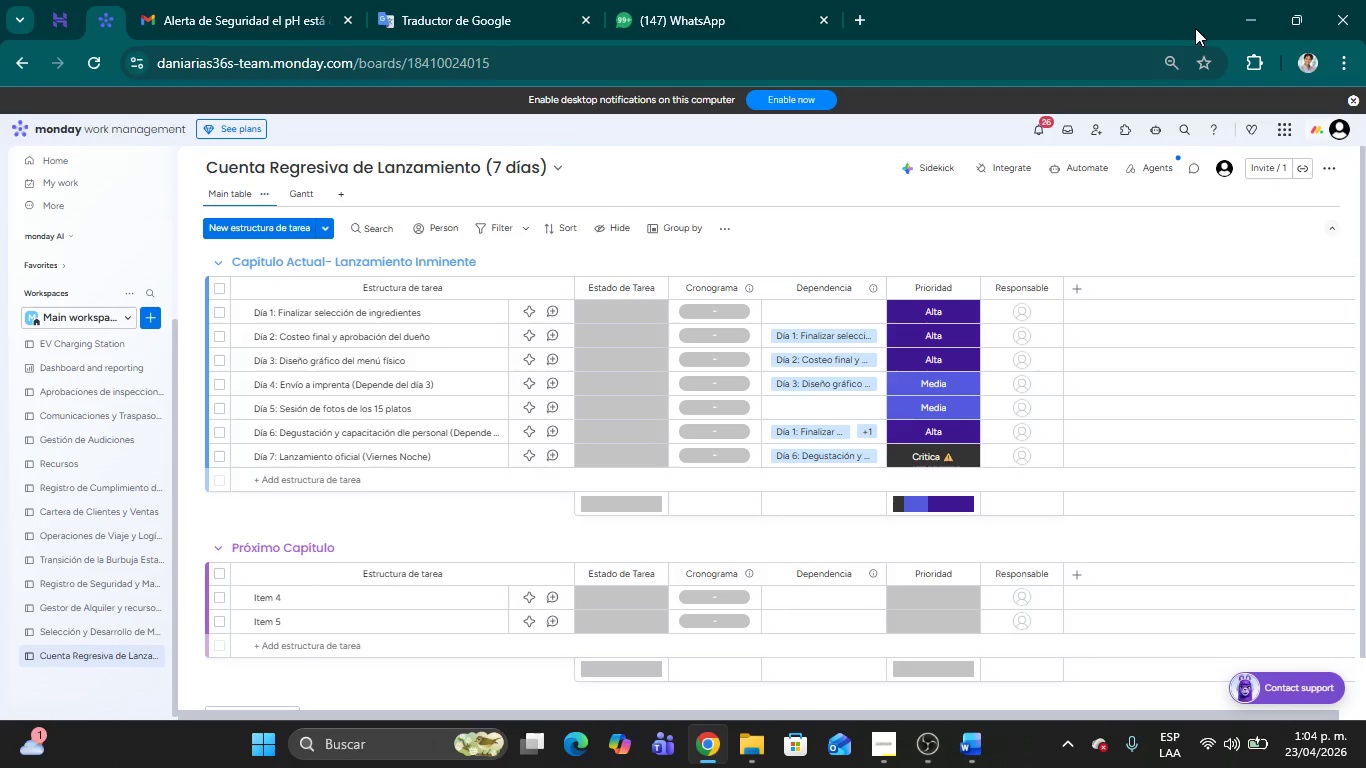 
left_click([631, 304])
 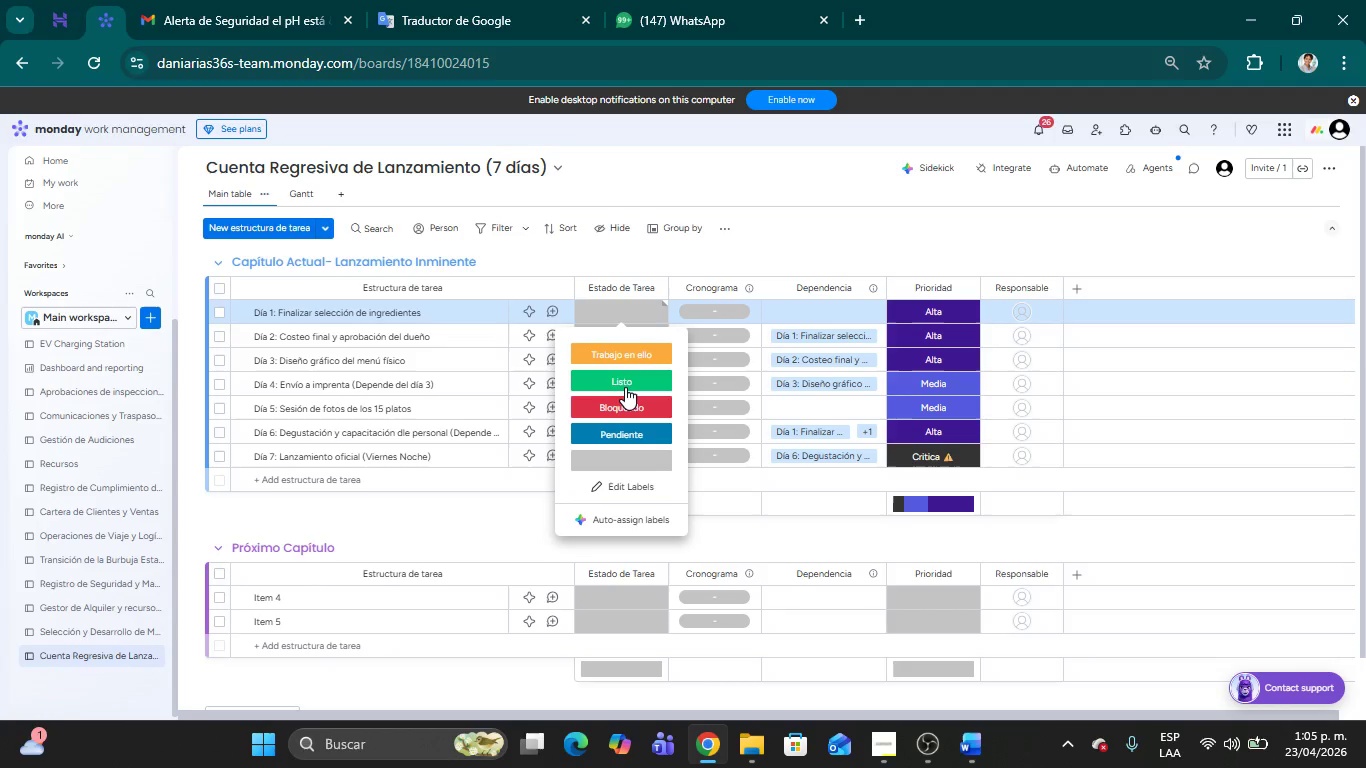 
left_click([625, 387])
 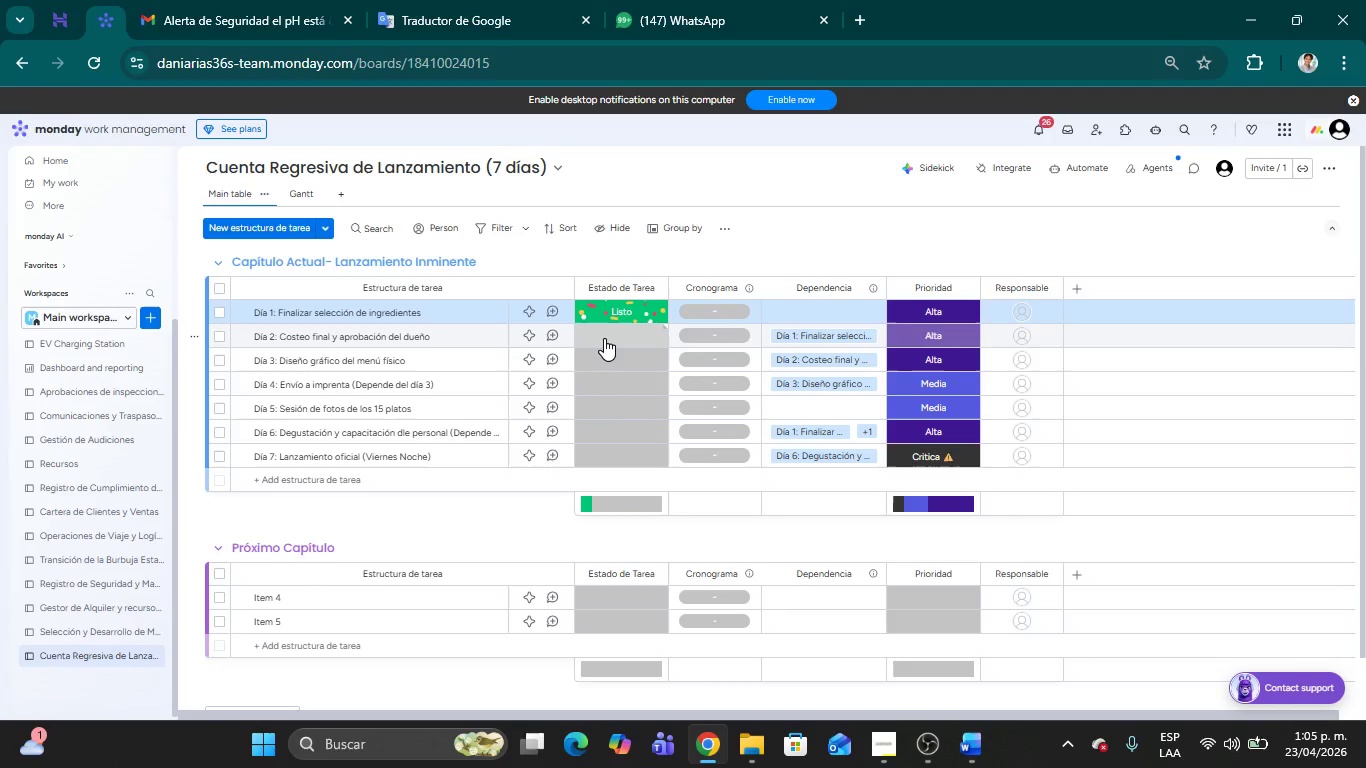 
left_click([604, 338])
 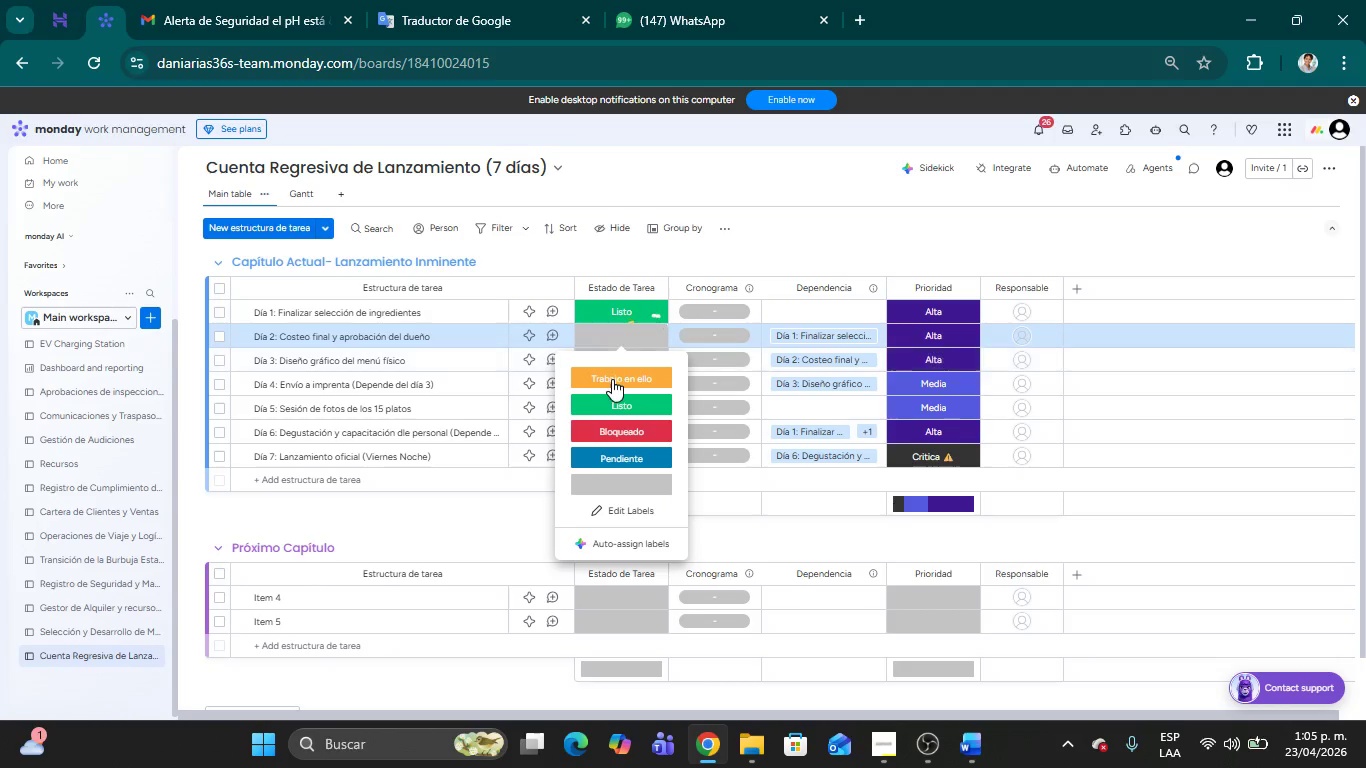 
left_click([612, 379])
 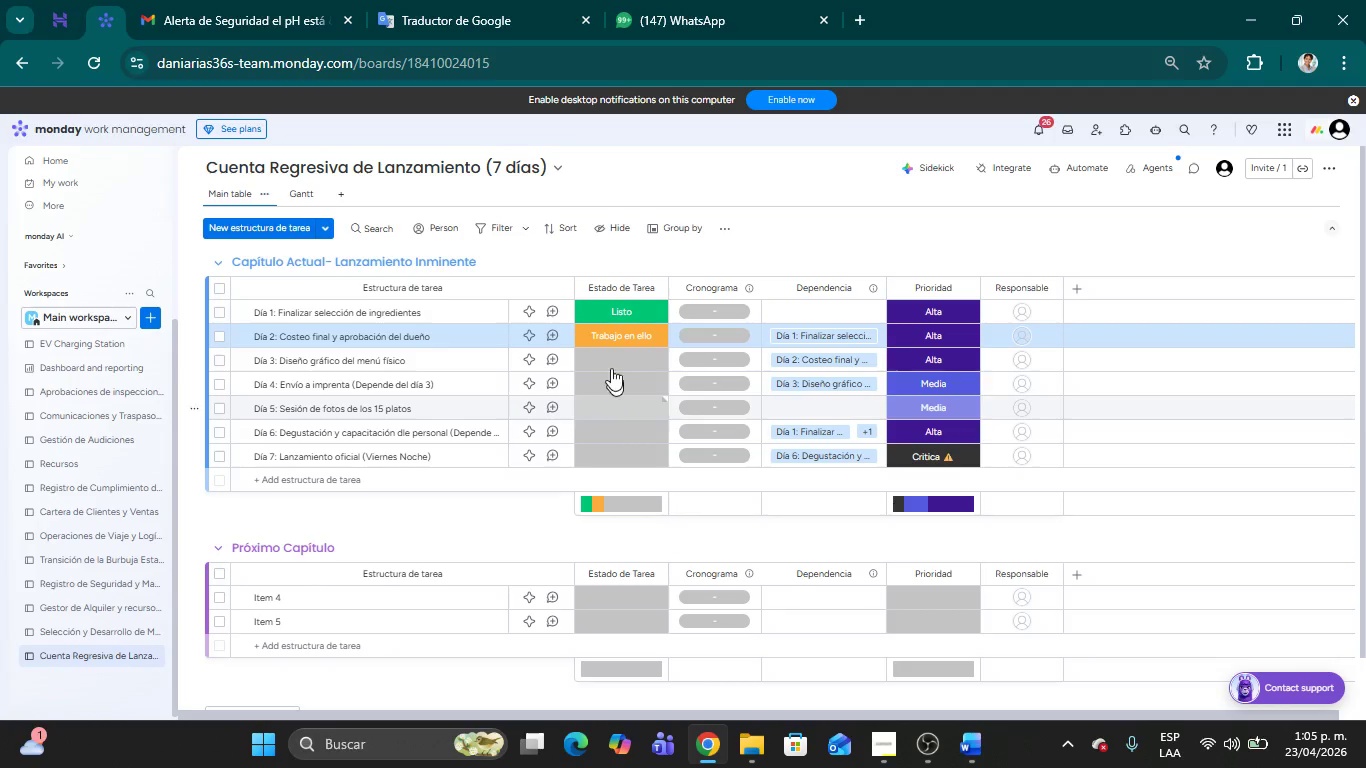 
left_click([610, 352])
 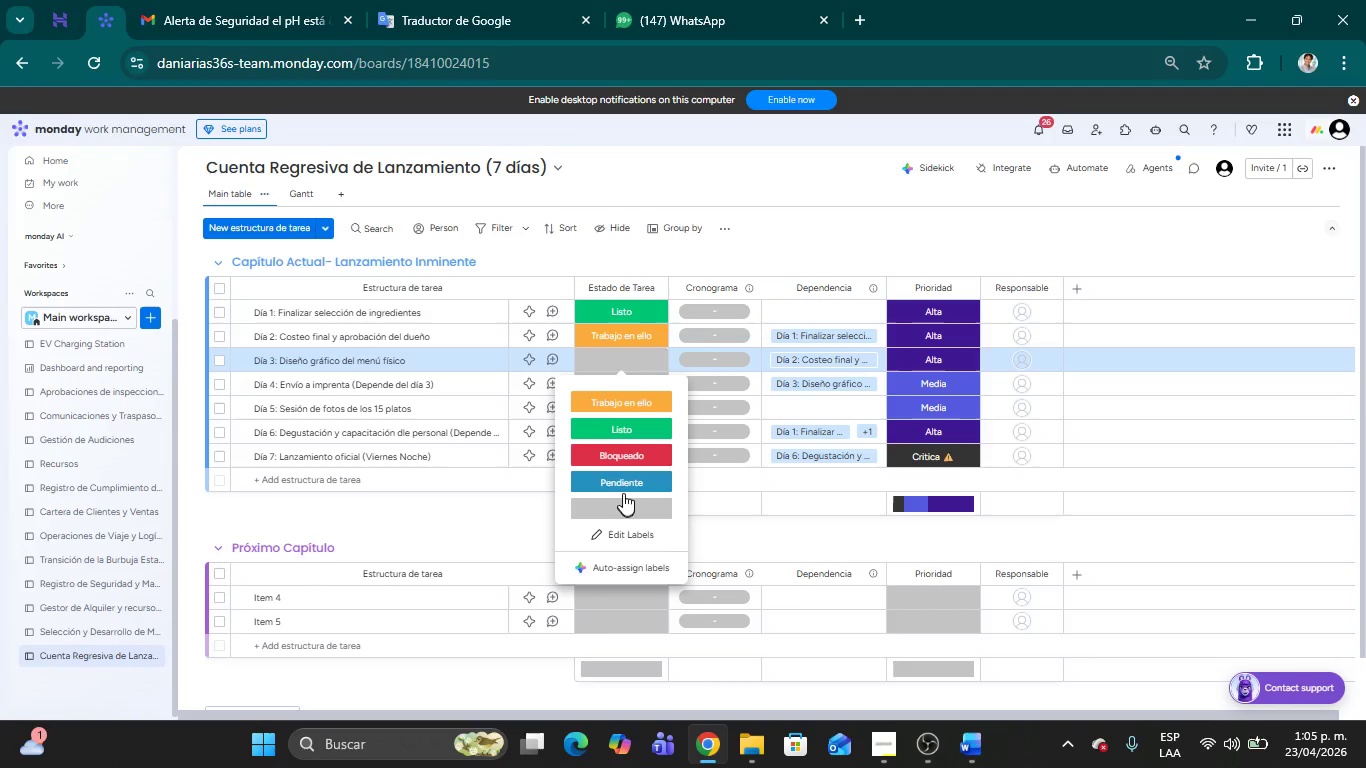 
left_click([617, 474])
 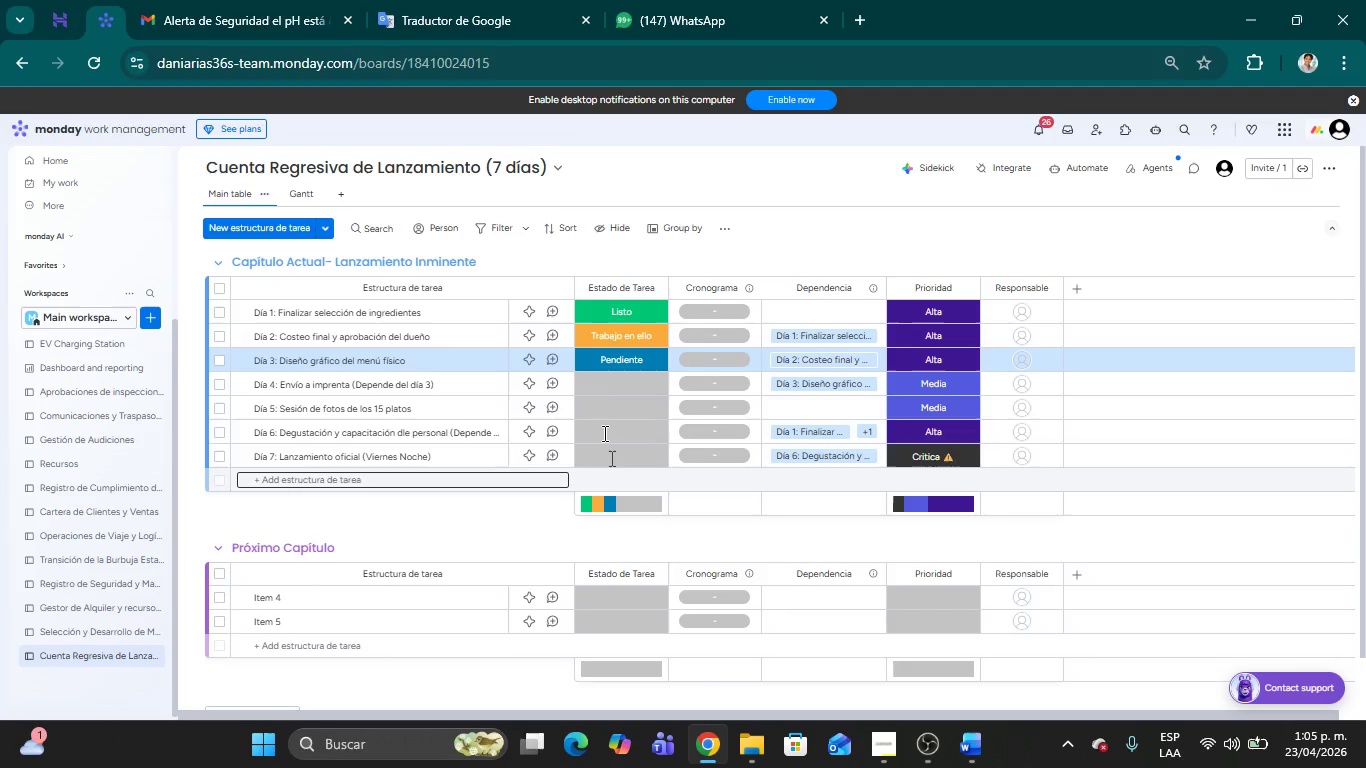 
left_click([598, 372])
 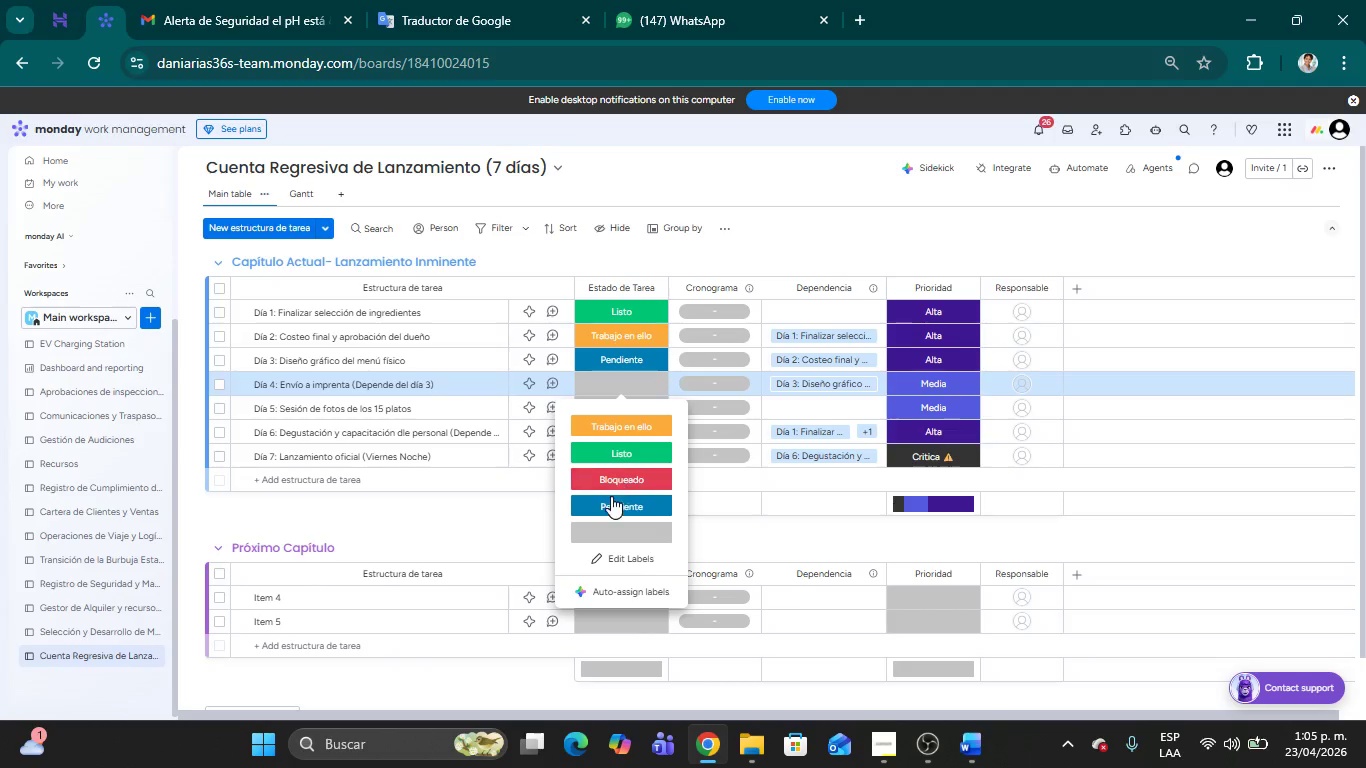 
left_click([611, 497])
 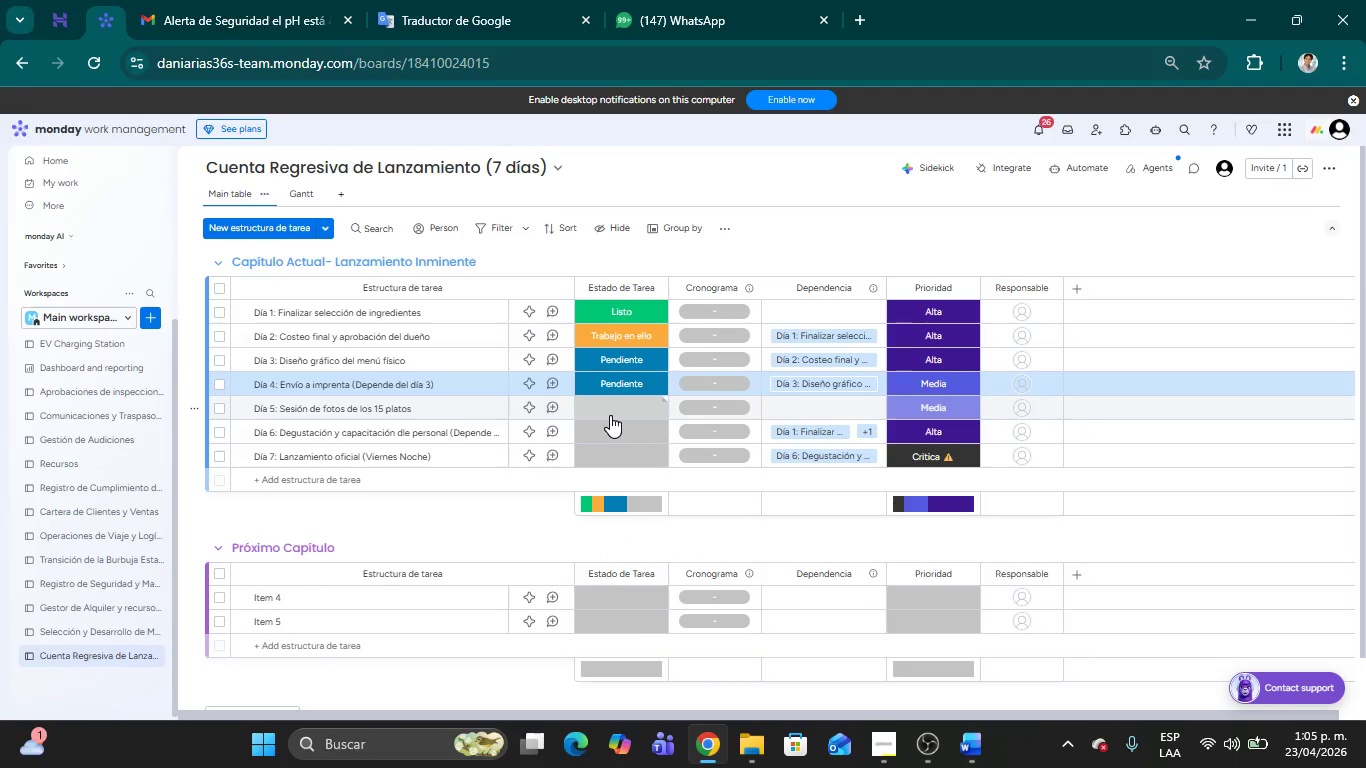 
left_click([610, 407])
 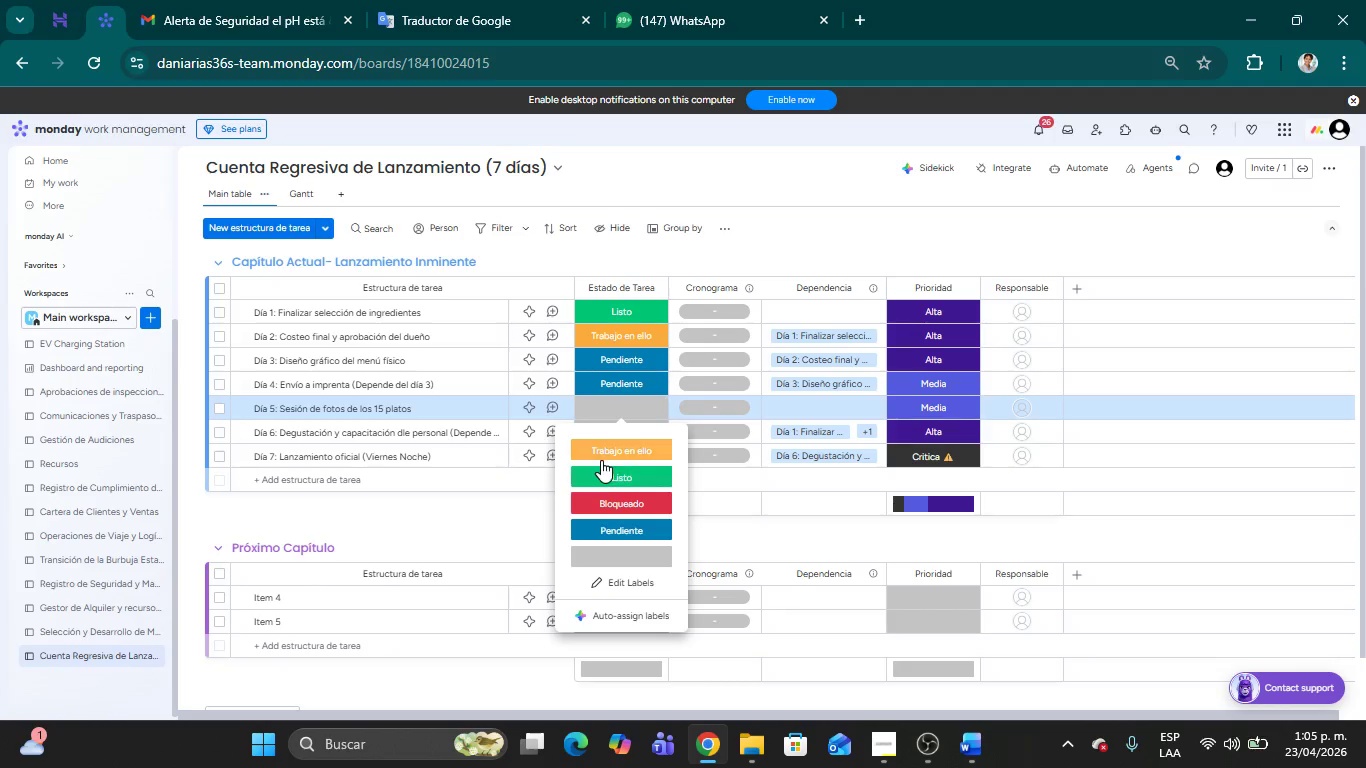 
left_click([600, 459])
 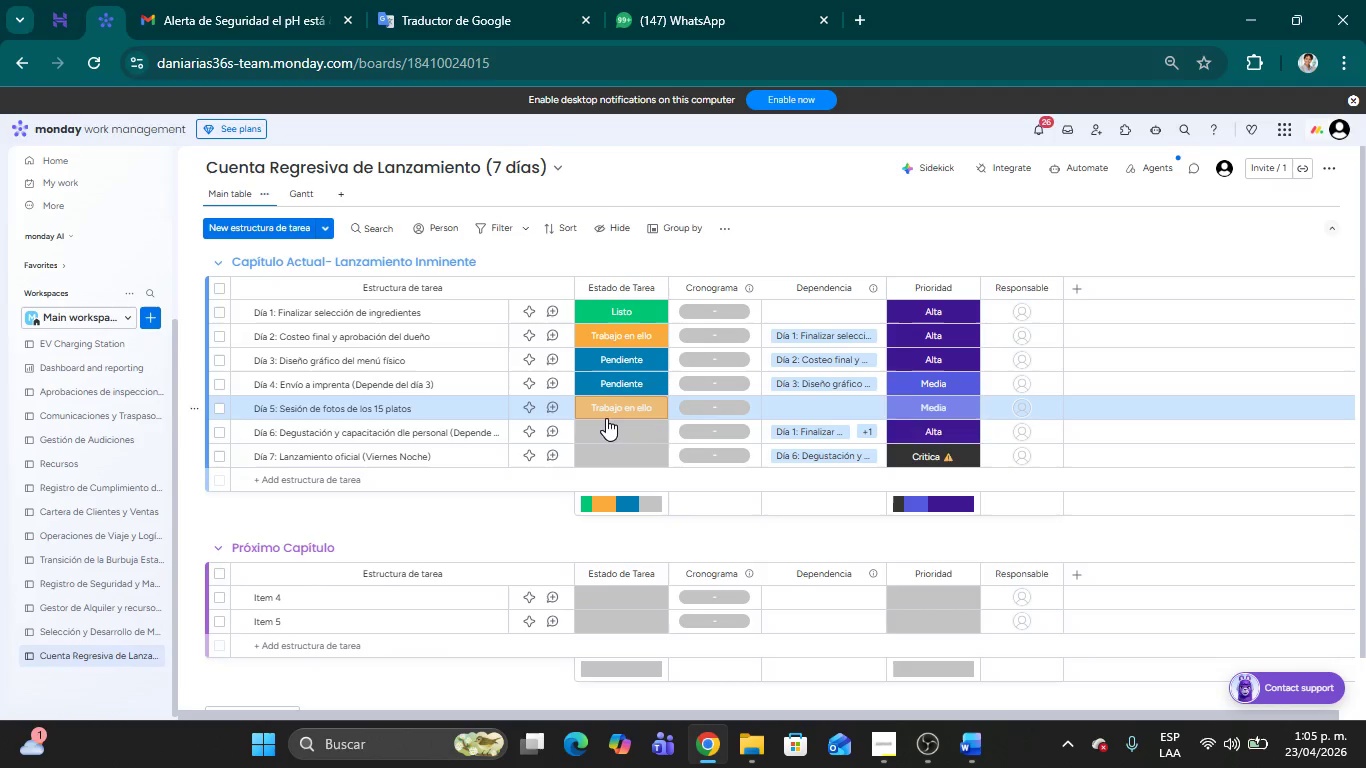 
left_click([606, 424])
 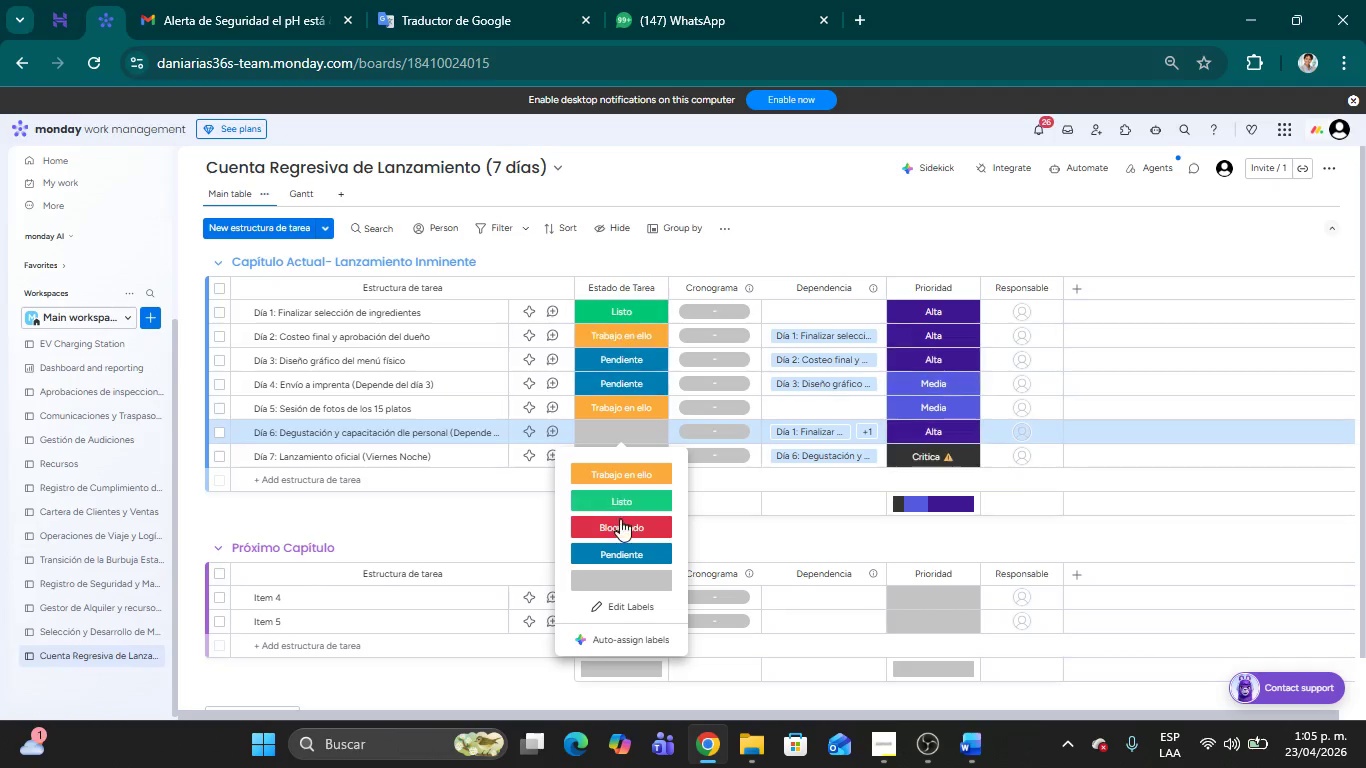 
left_click([620, 523])
 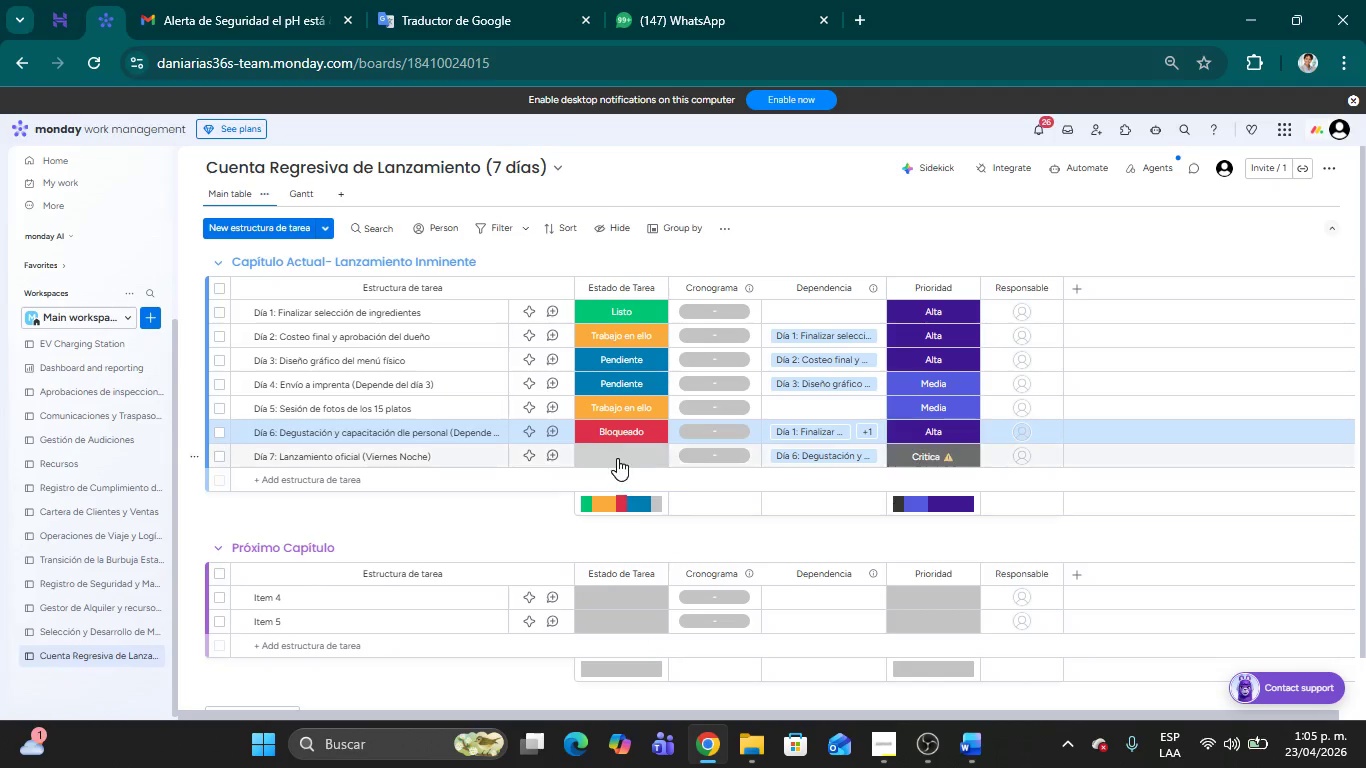 
left_click([616, 456])
 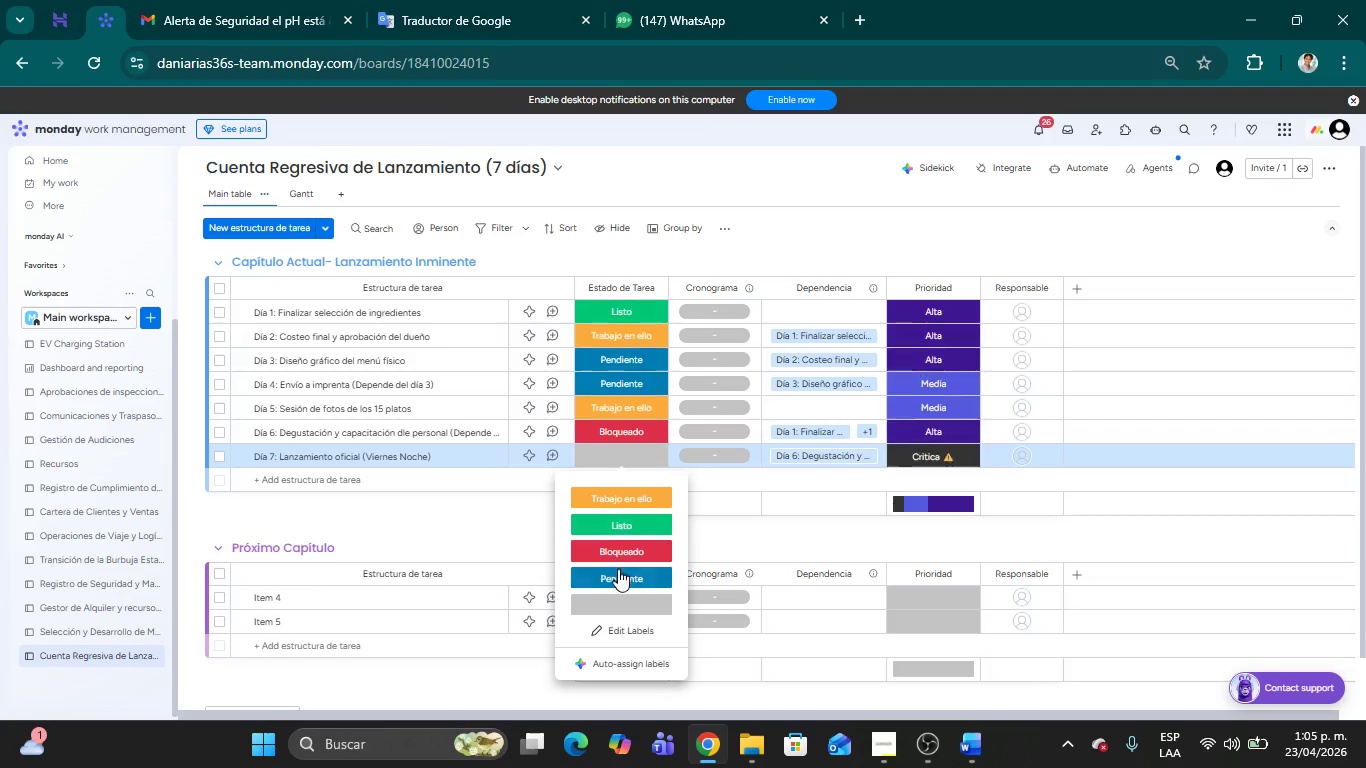 
left_click([620, 579])
 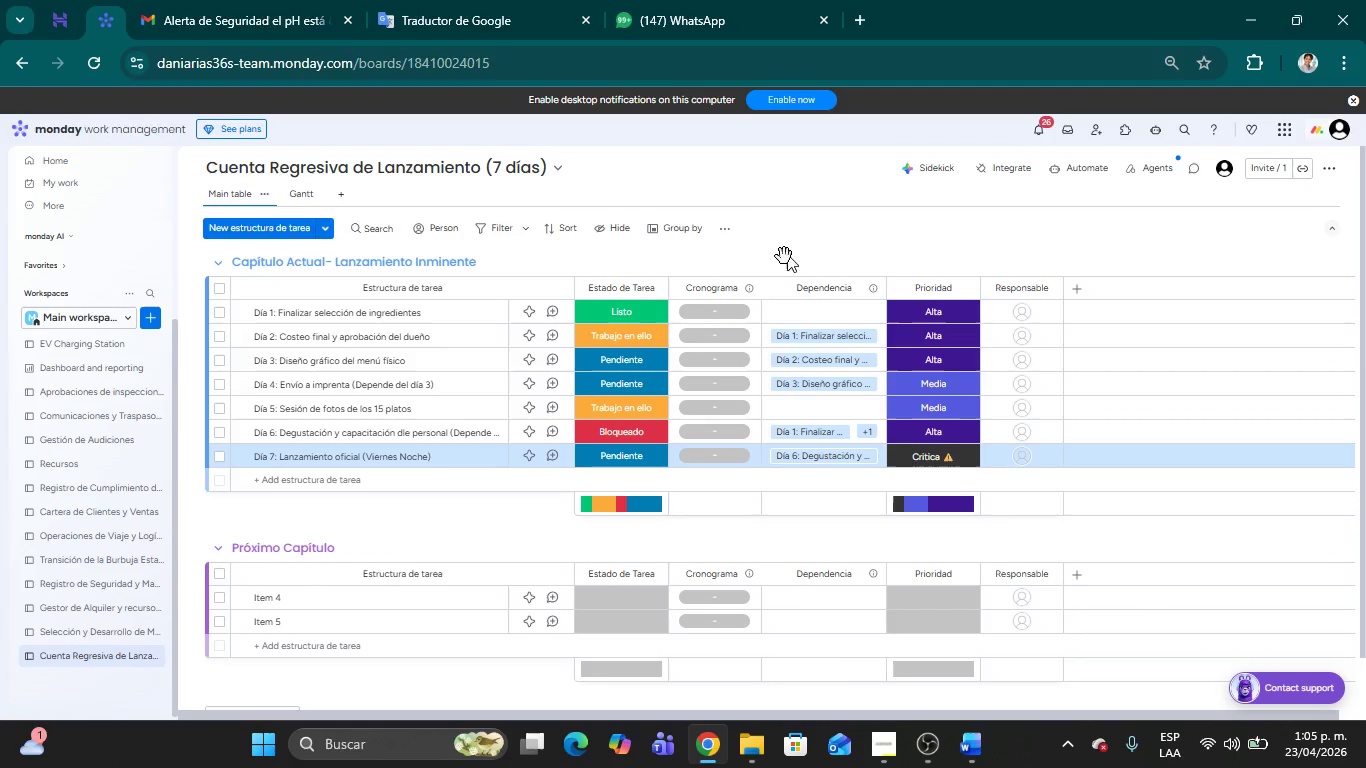 
left_click([694, 314])
 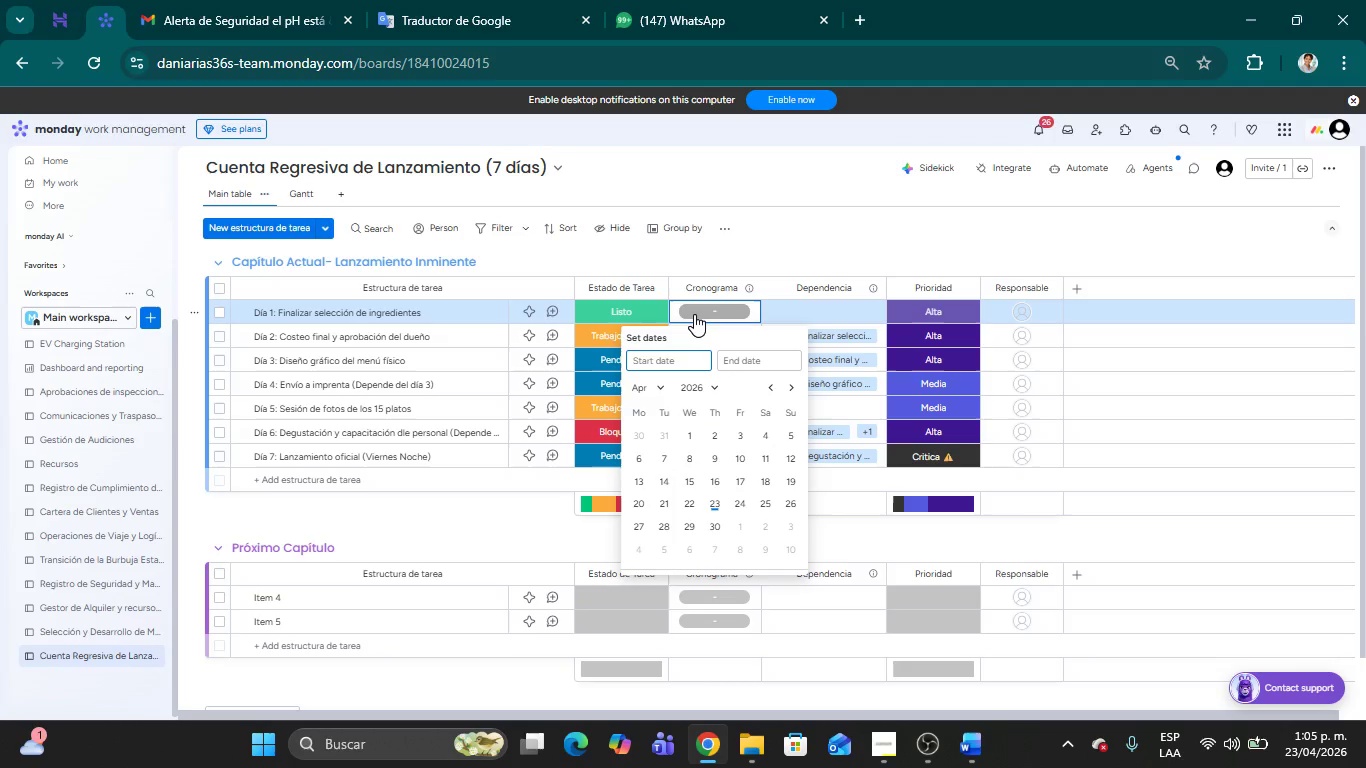 
wait(11.28)
 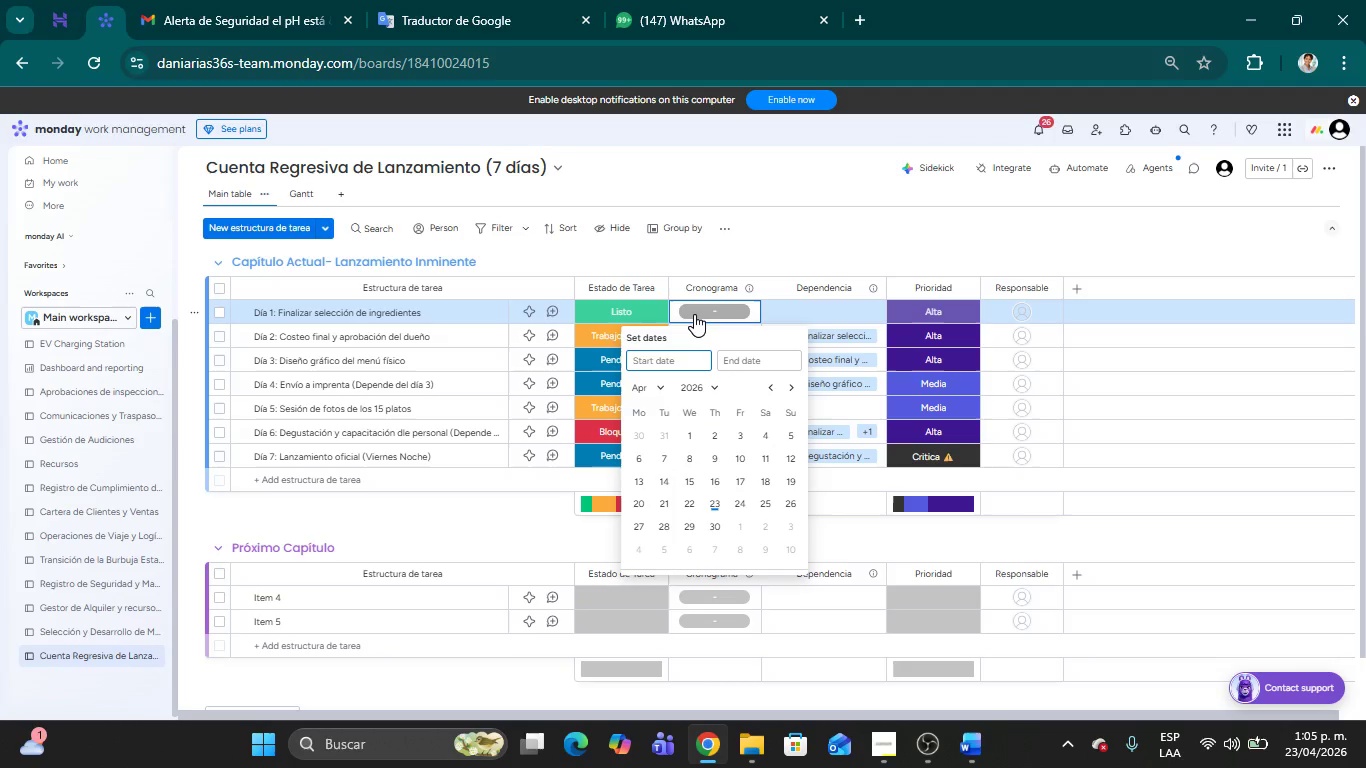 
left_click([787, 392])
 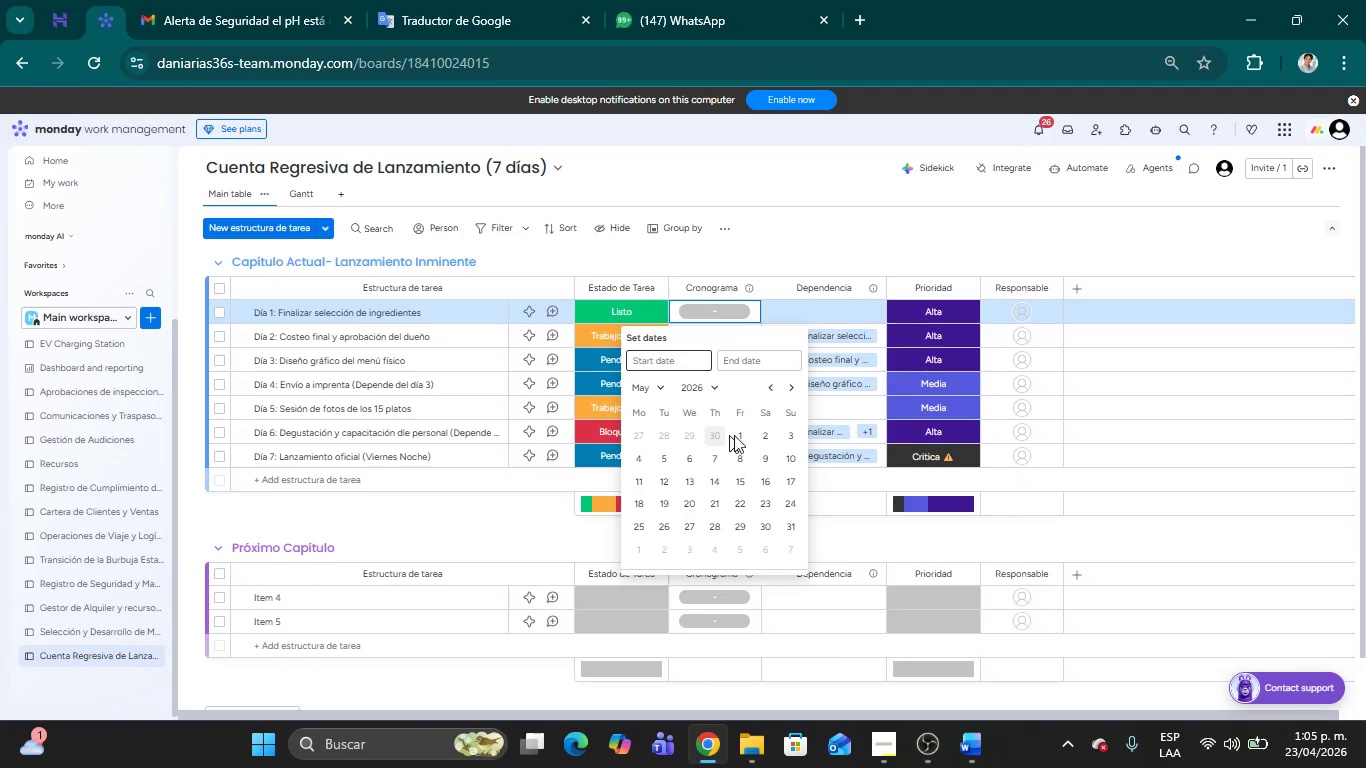 
left_click([740, 435])
 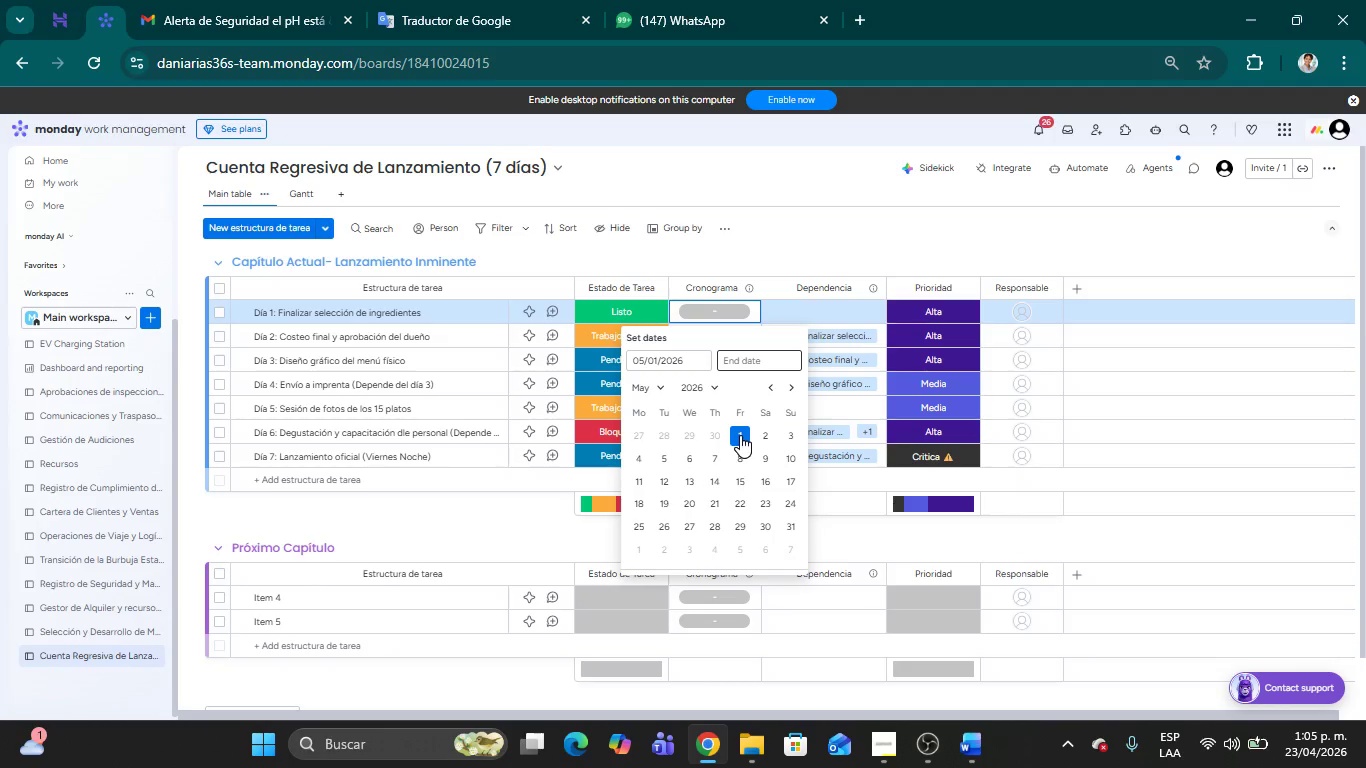 
left_click([740, 435])
 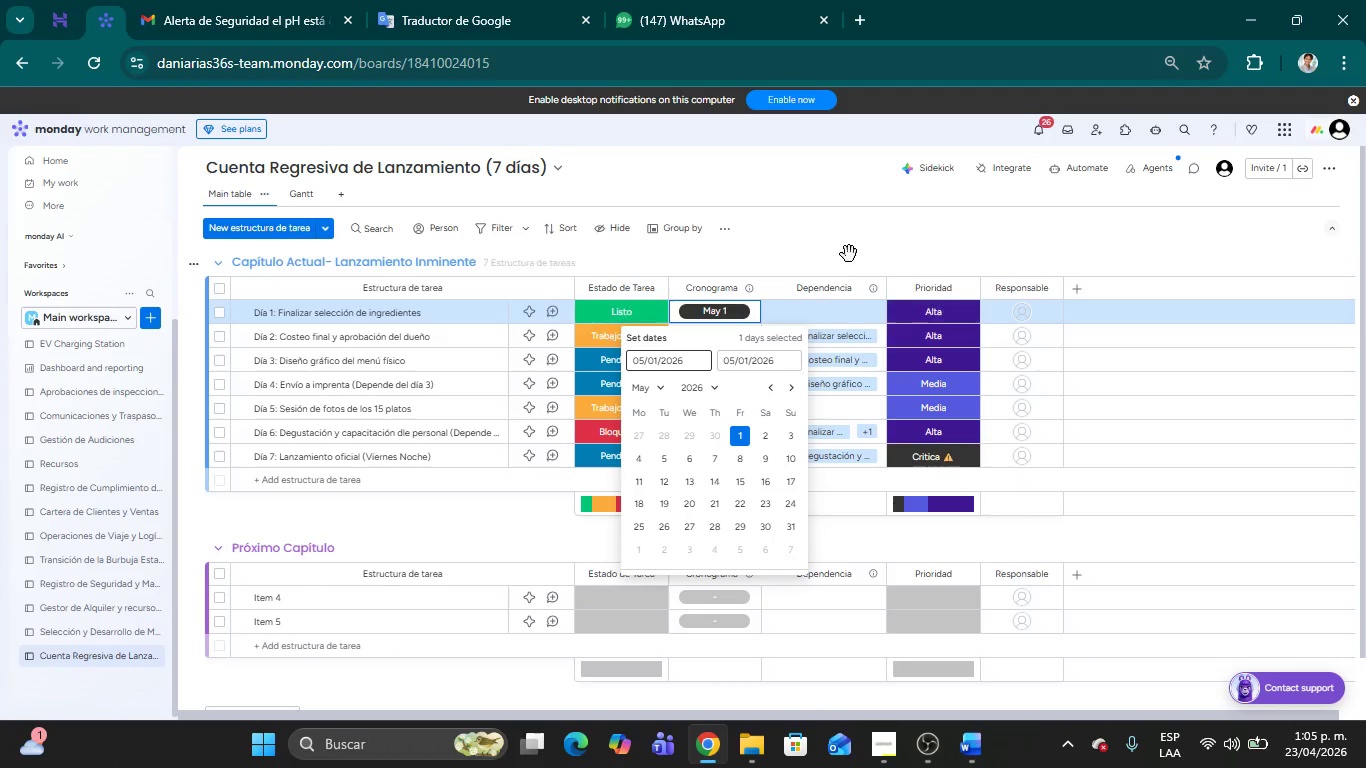 
left_click([852, 248])
 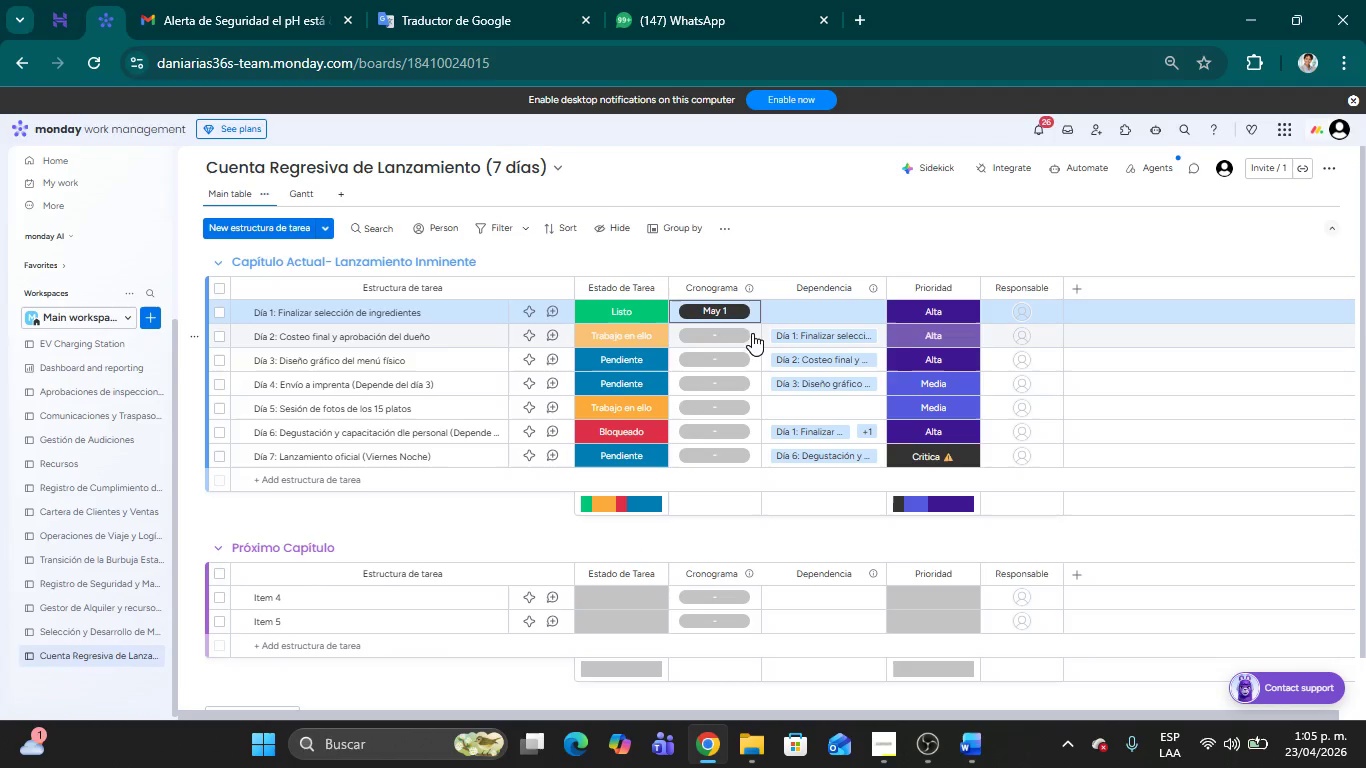 
left_click([724, 329])
 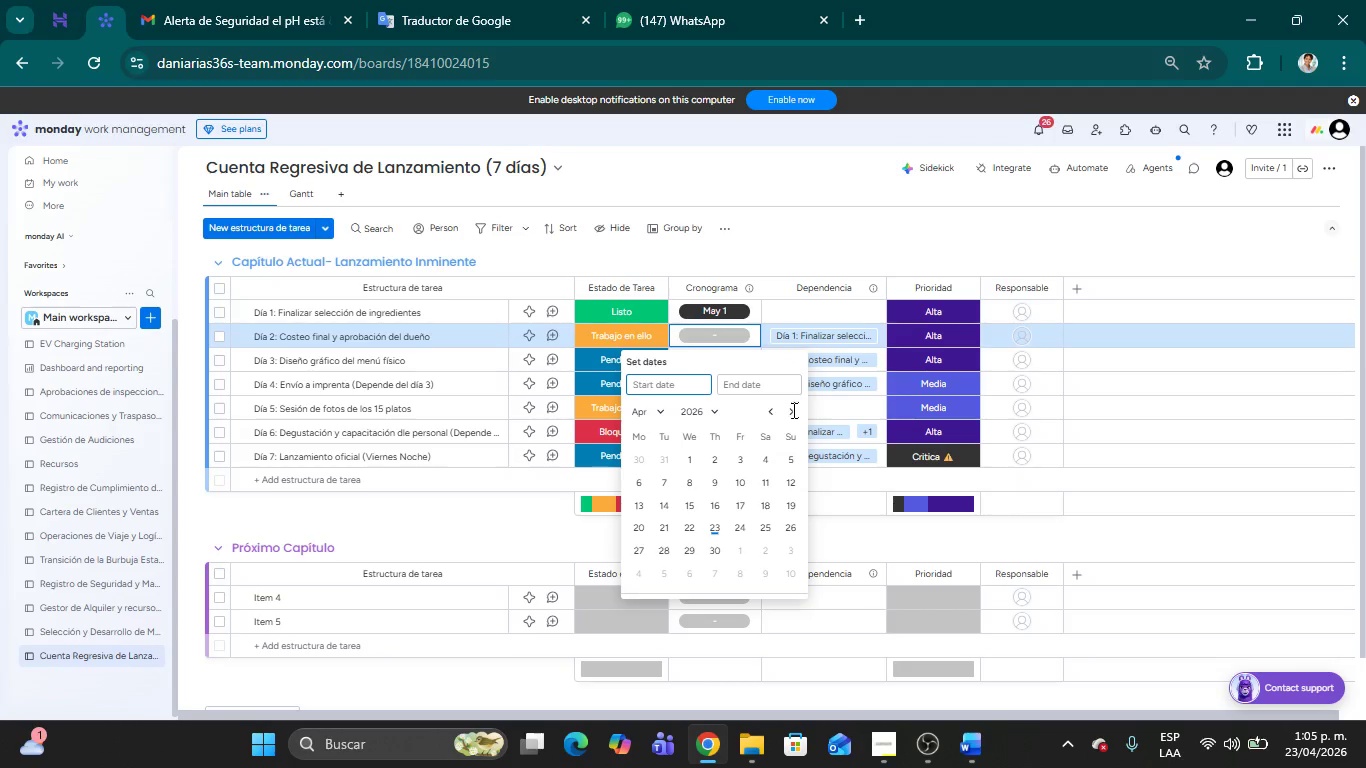 
left_click([789, 413])
 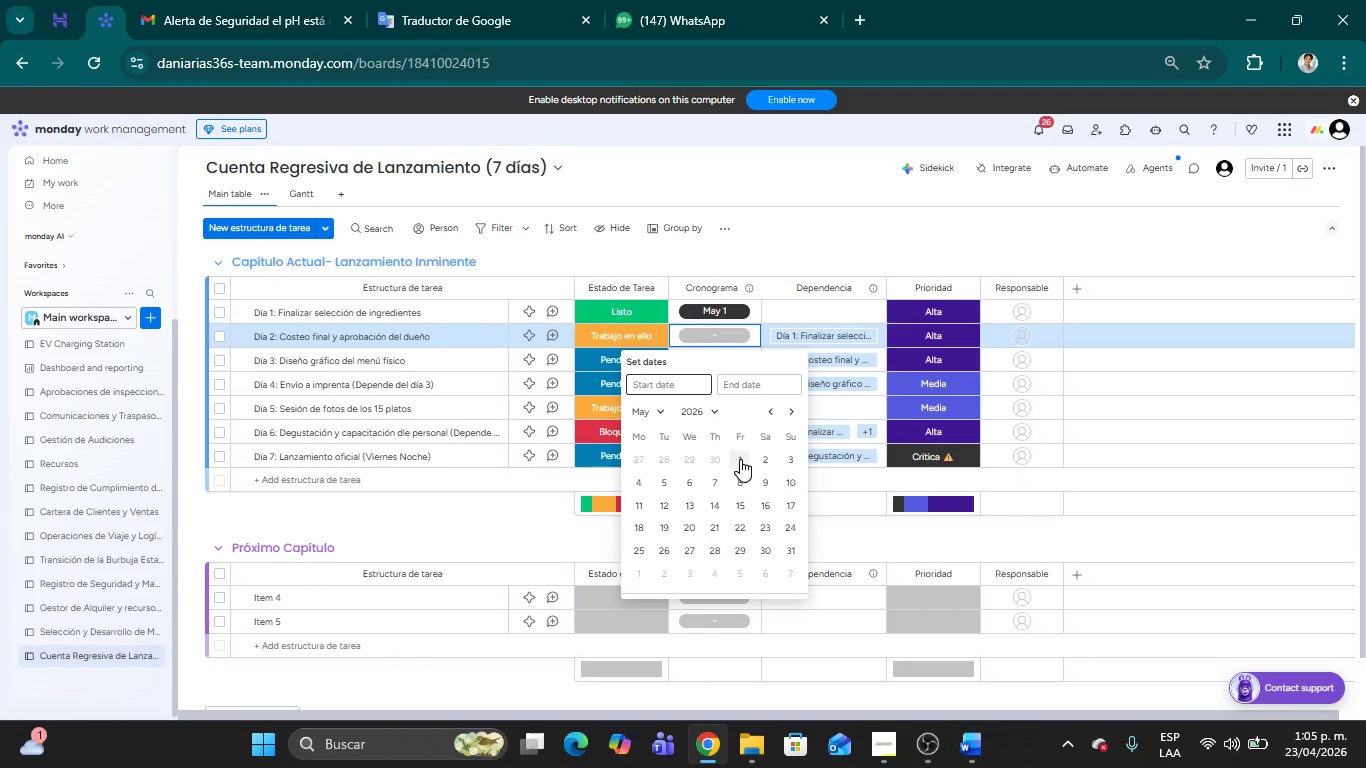 
left_click([765, 464])
 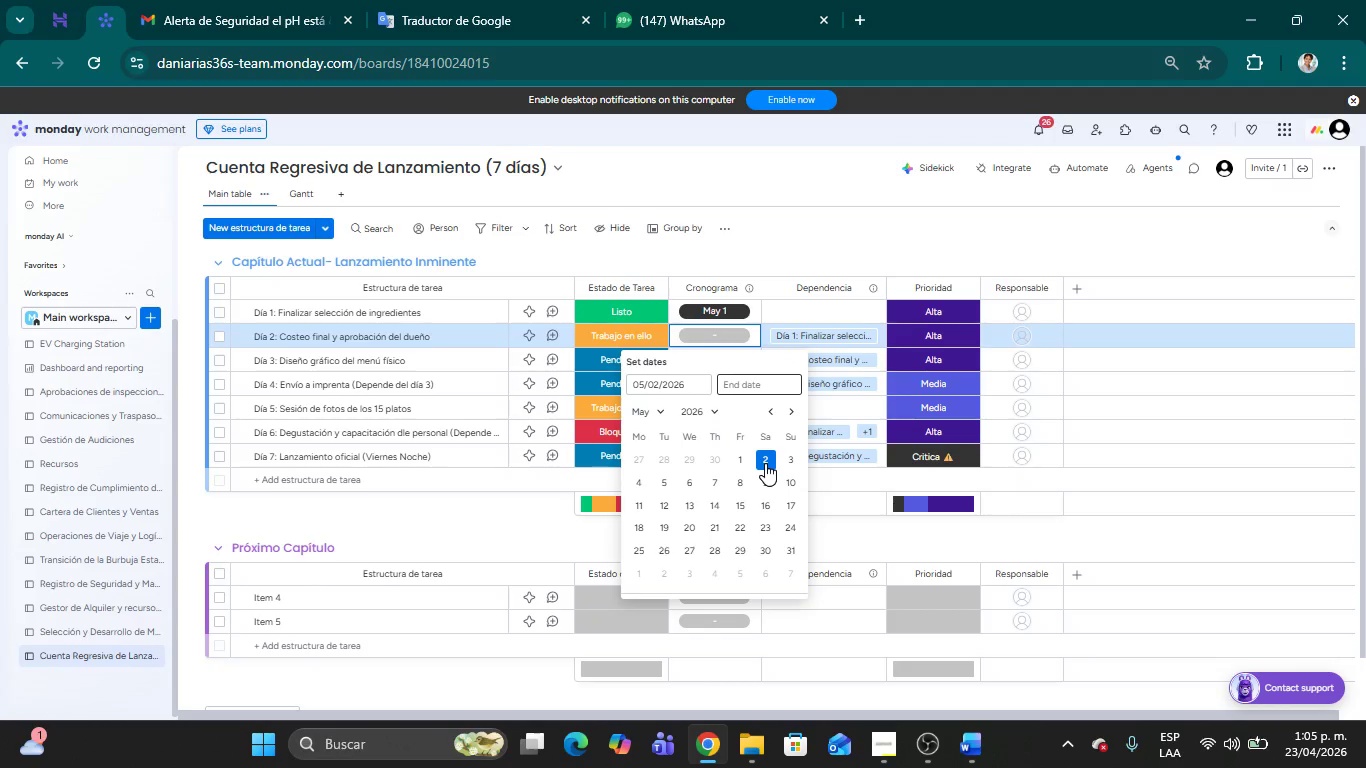 
left_click([765, 463])
 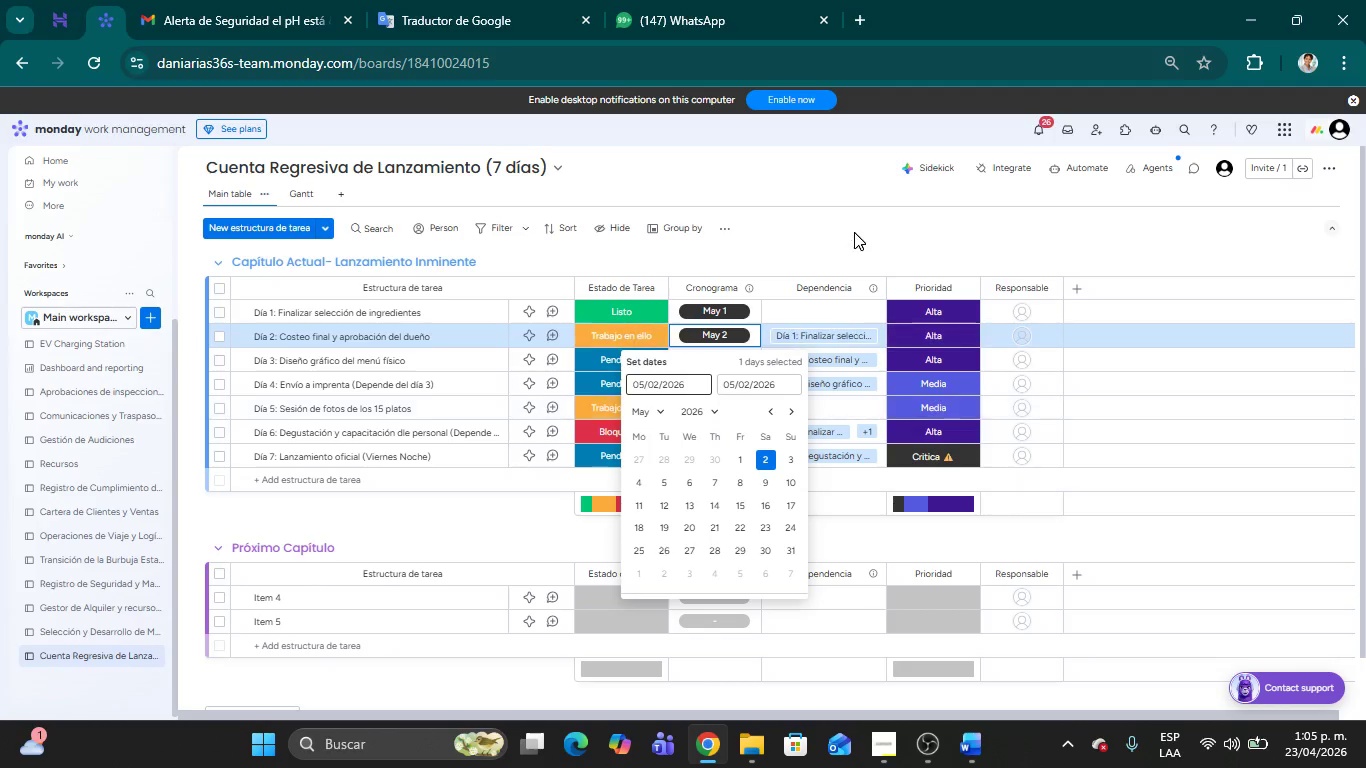 
left_click([854, 232])
 